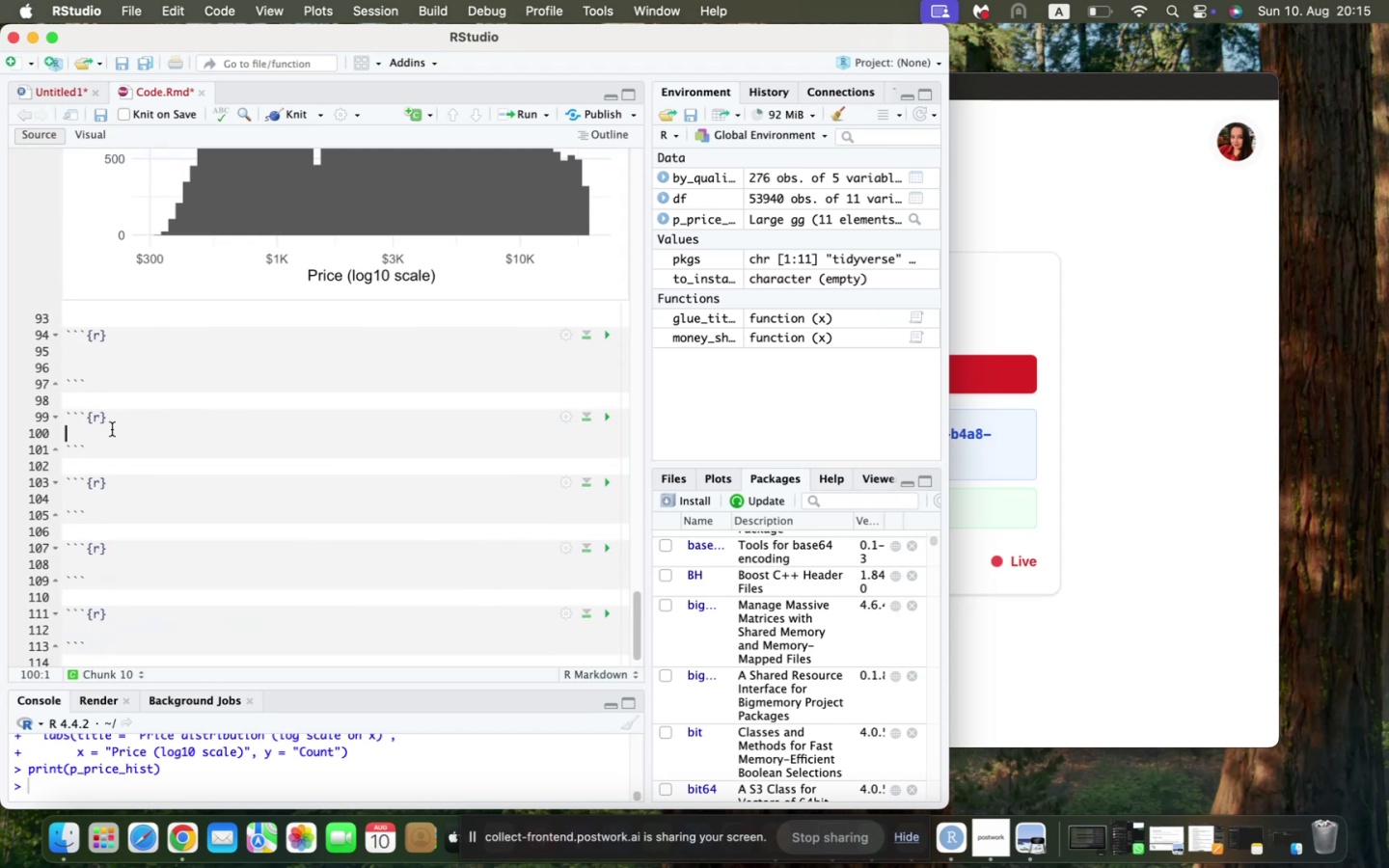 
key(Meta+V)
 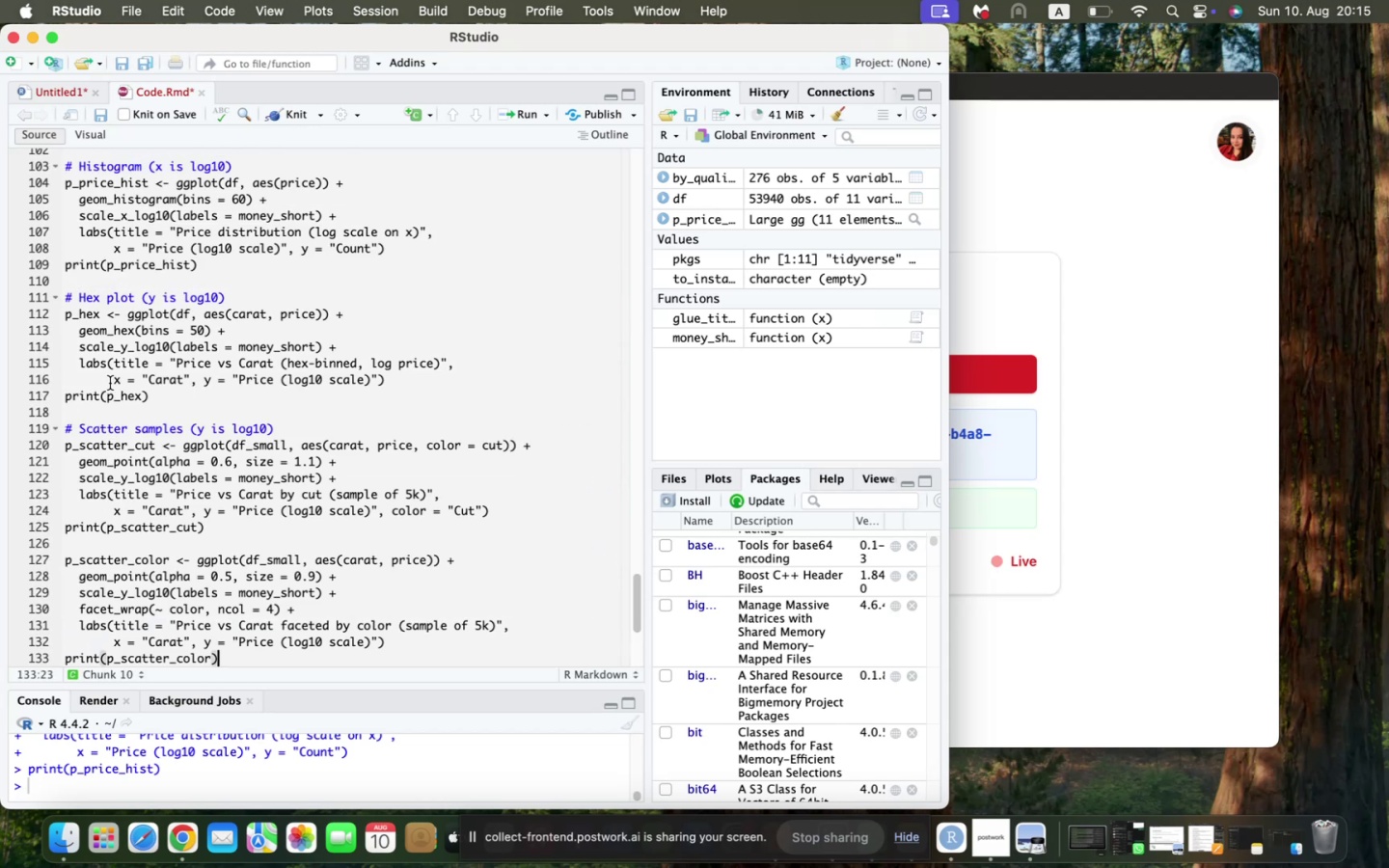 
scroll: coordinate [110, 383], scroll_direction: up, amount: 1.0
 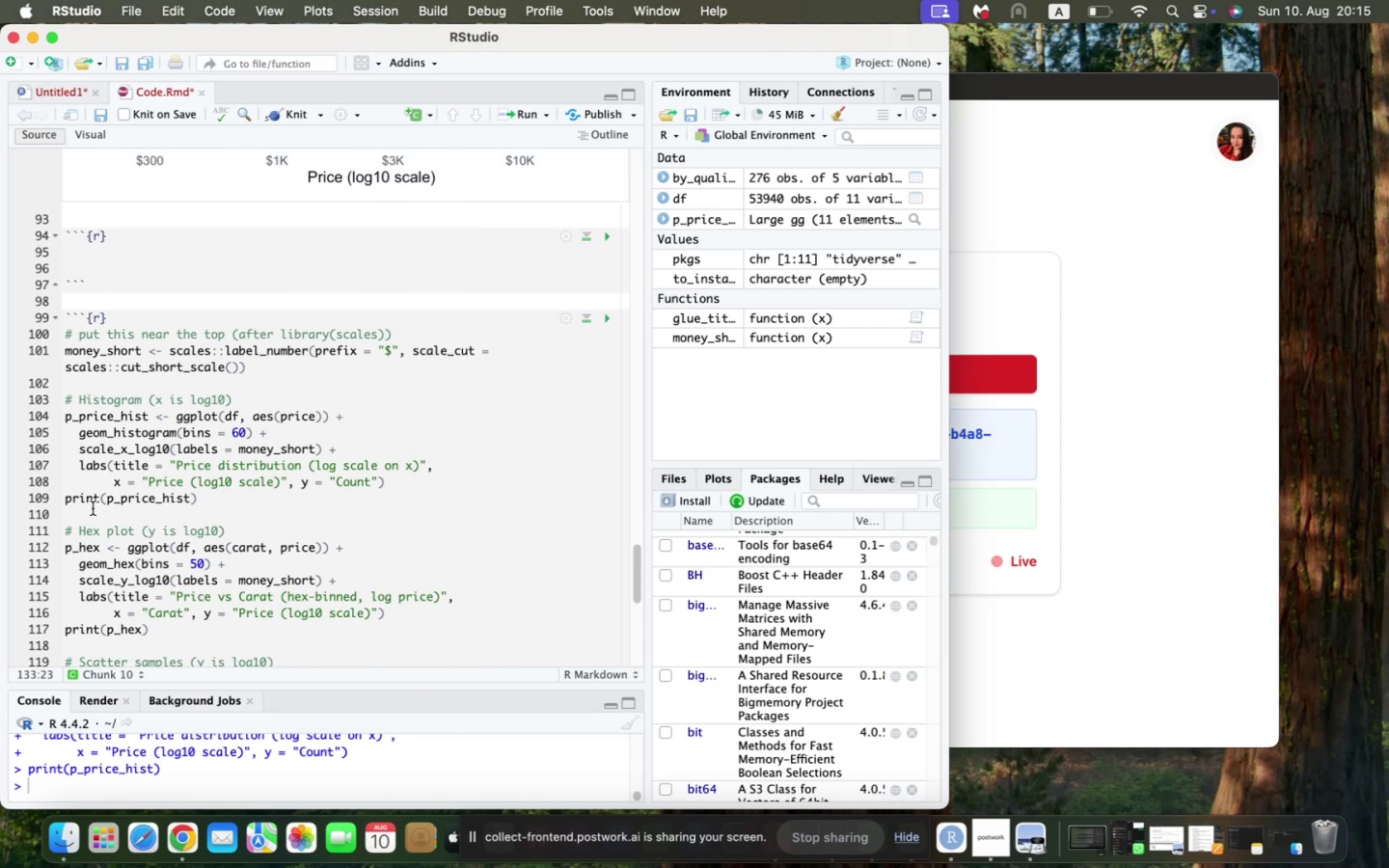 
left_click_drag(start_coordinate=[92, 516], to_coordinate=[31, 340])
 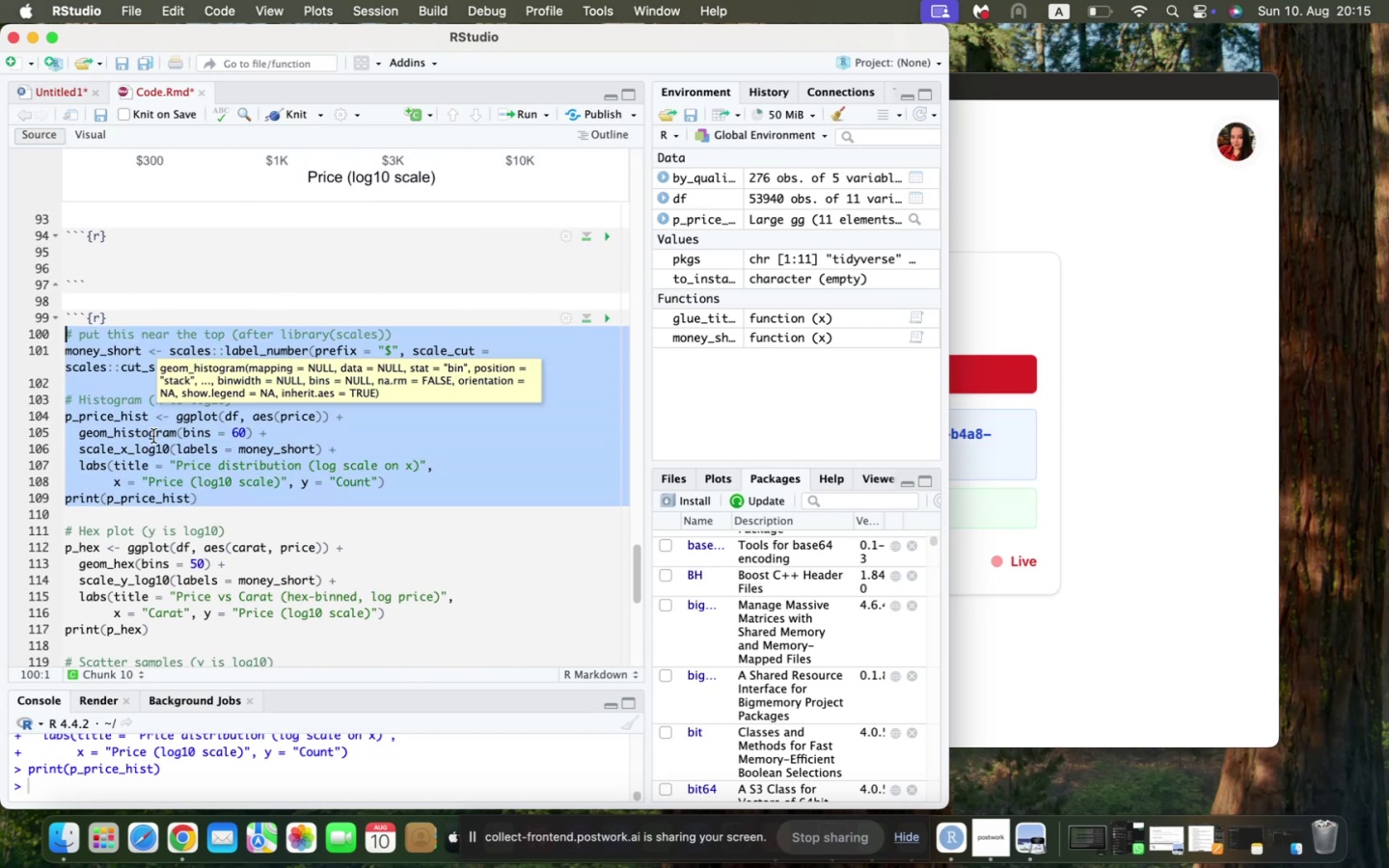 
key(Backspace)
 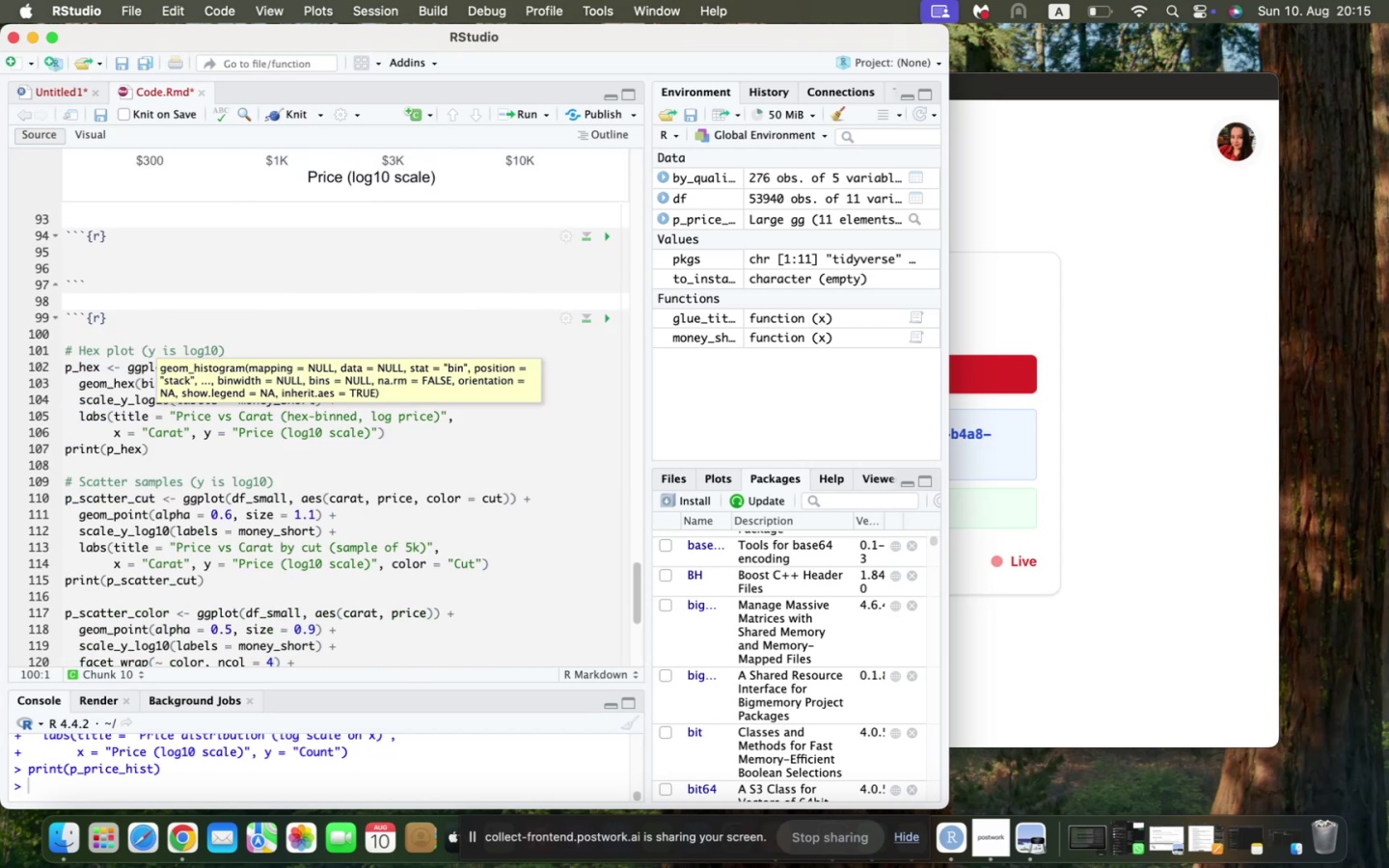 
key(Backspace)
 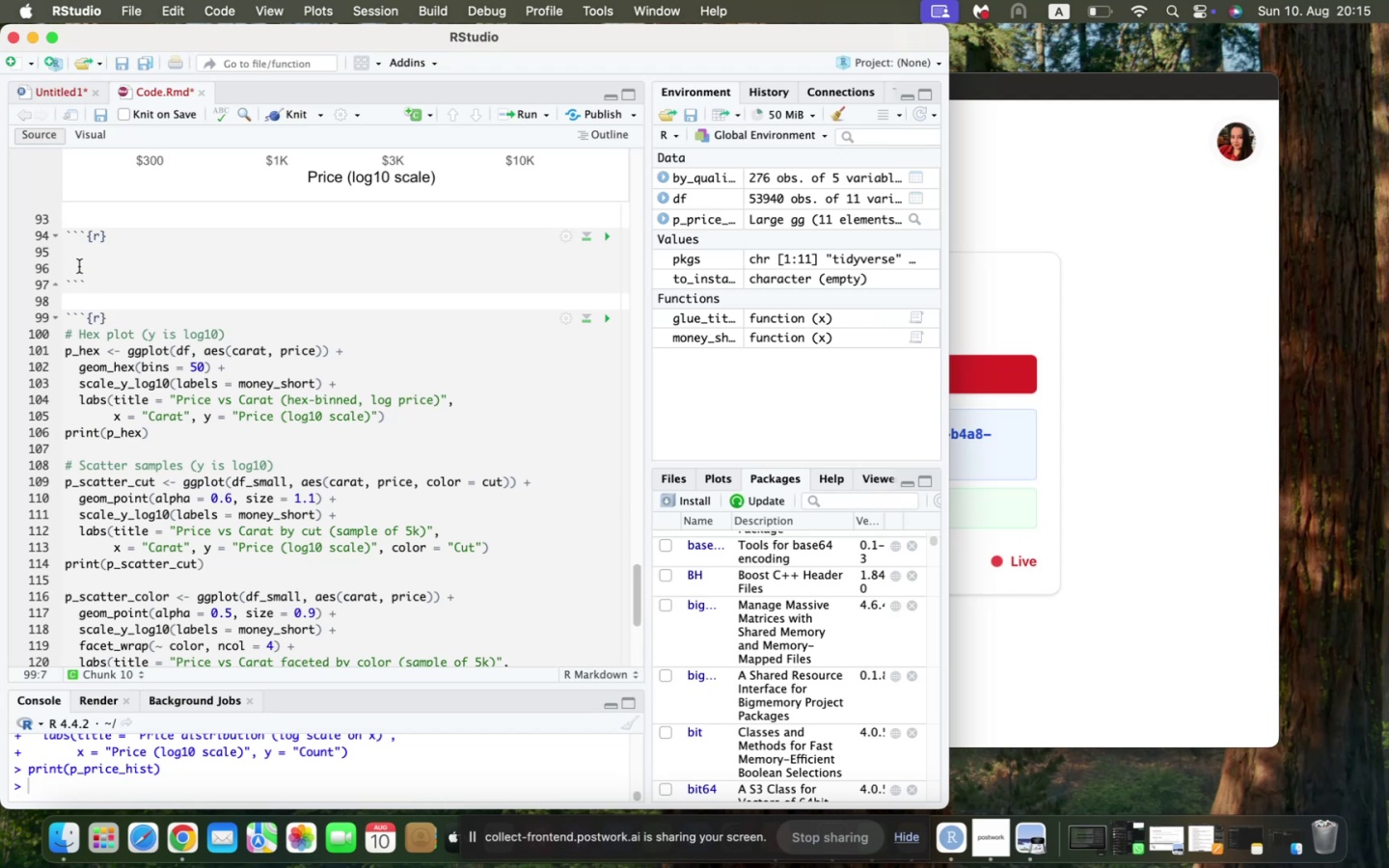 
key(Backspace)
 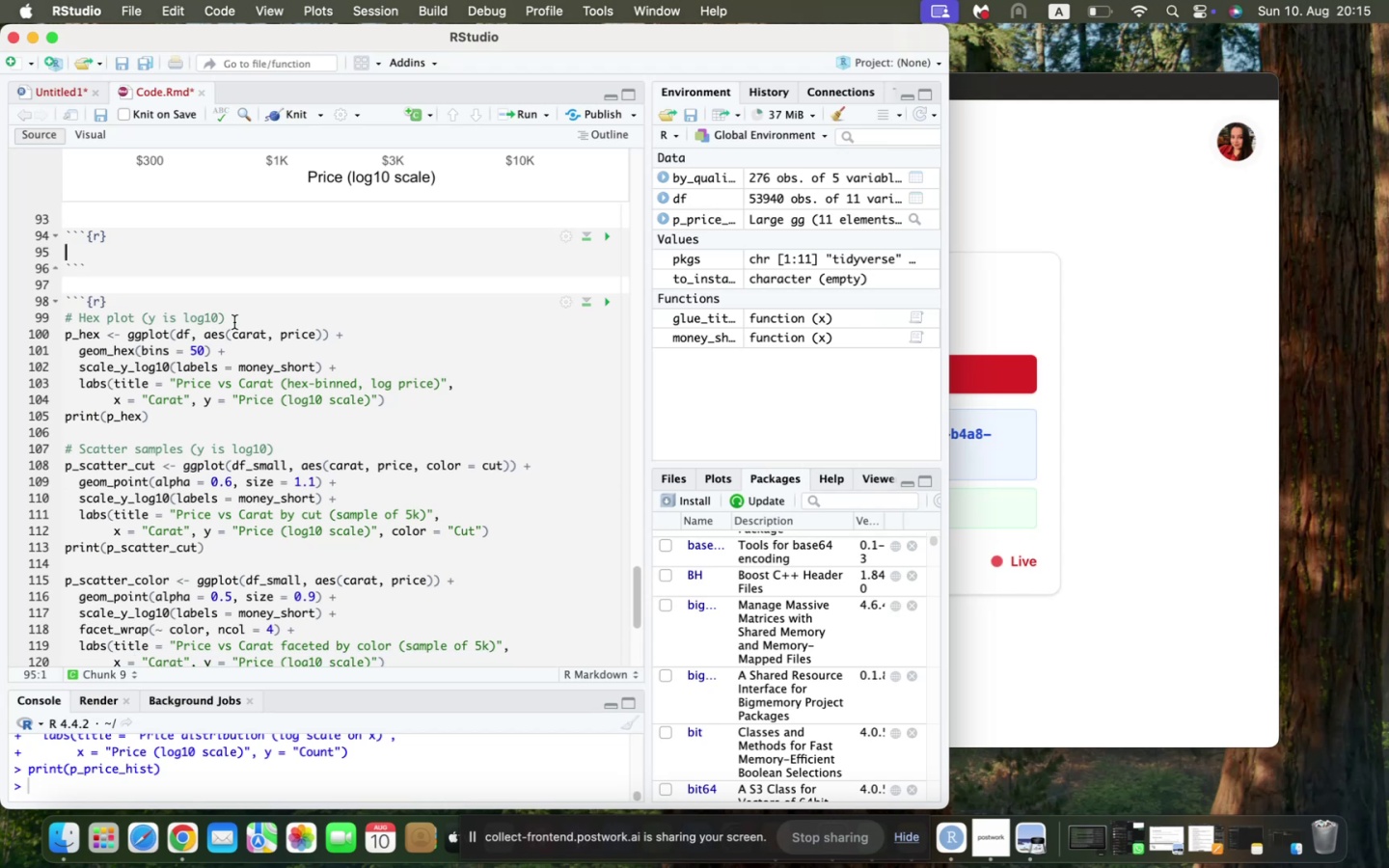 
scroll: coordinate [234, 322], scroll_direction: up, amount: 51.0
 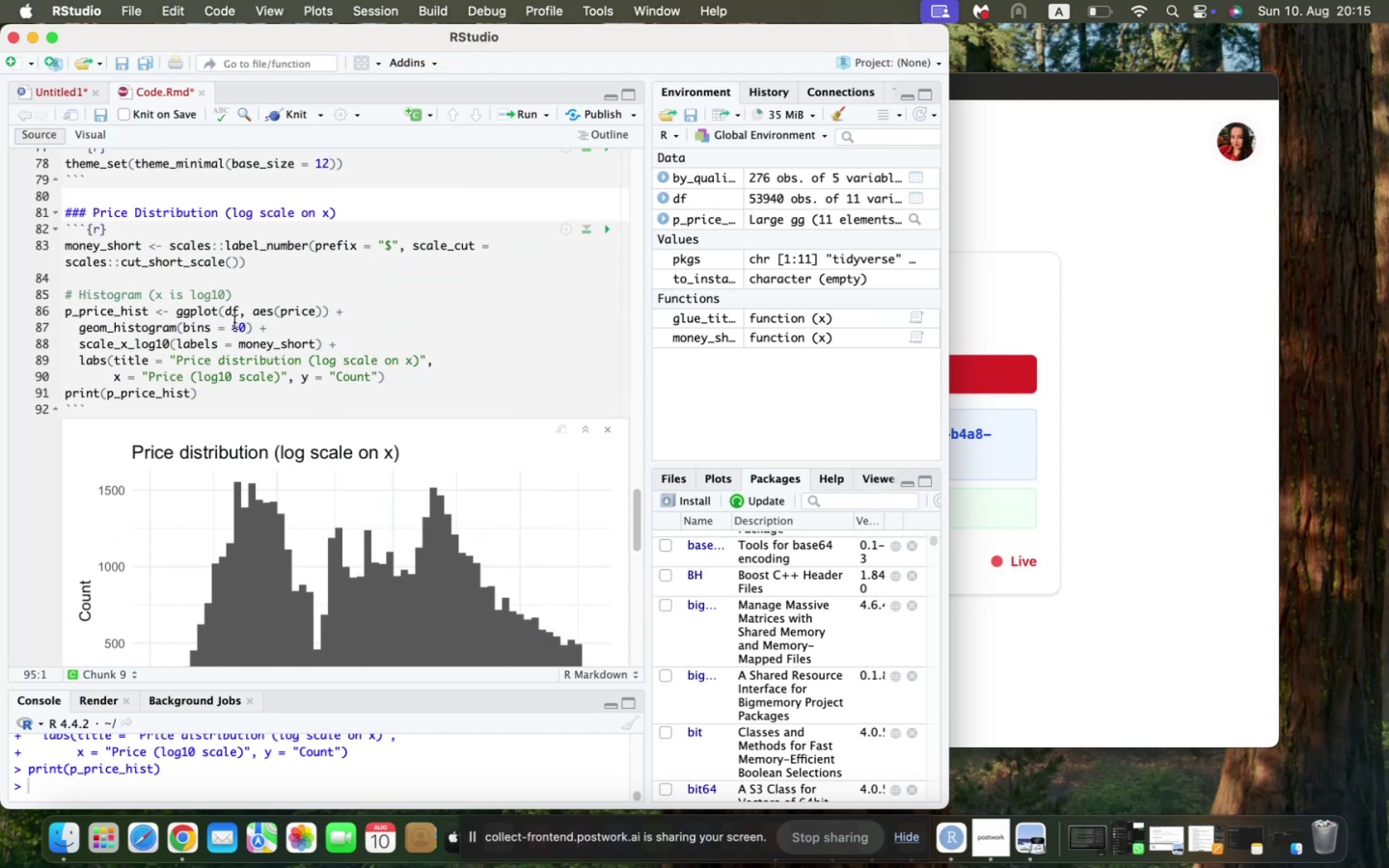 
key(Meta+S)
 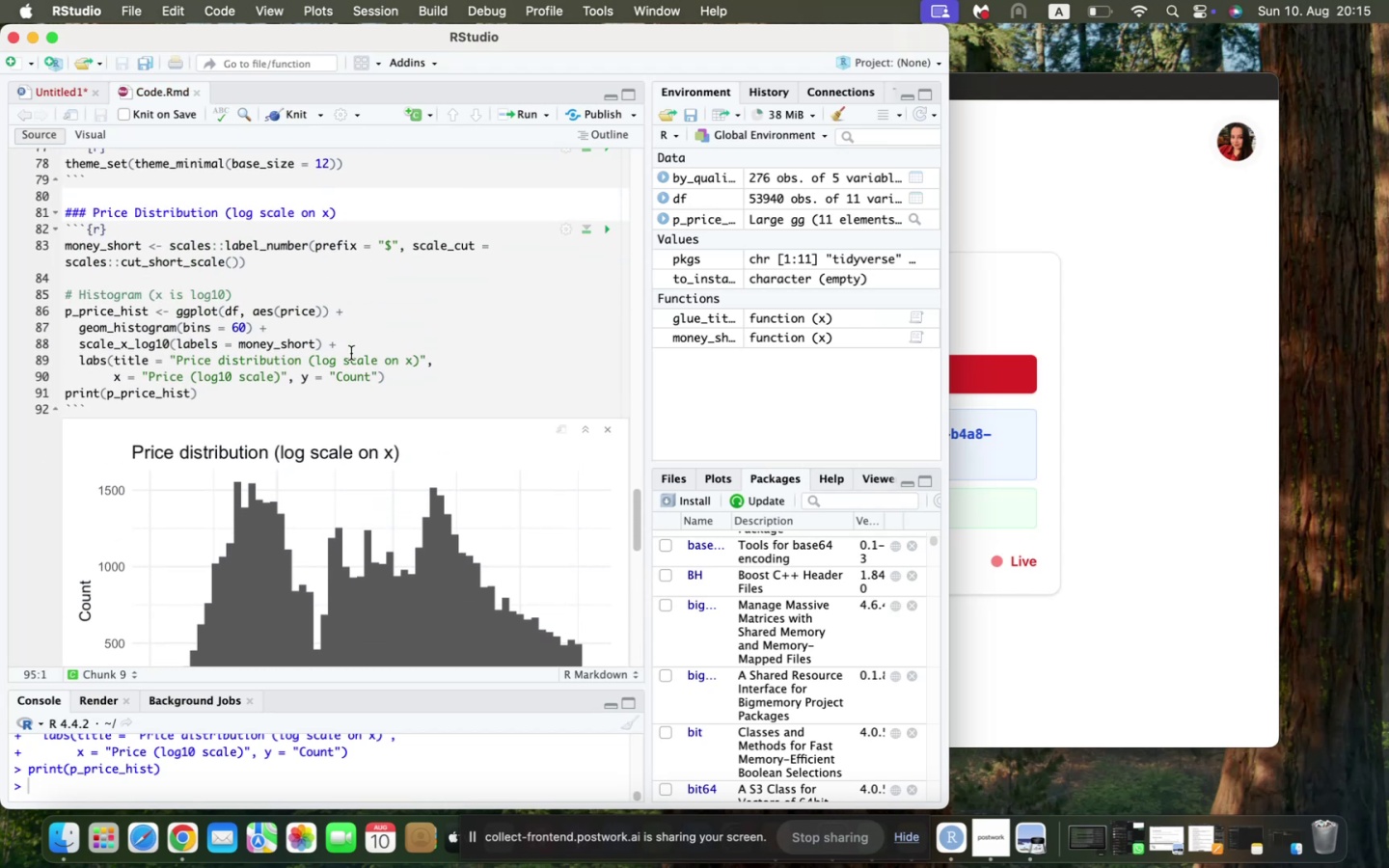 
scroll: coordinate [351, 353], scroll_direction: down, amount: 24.0
 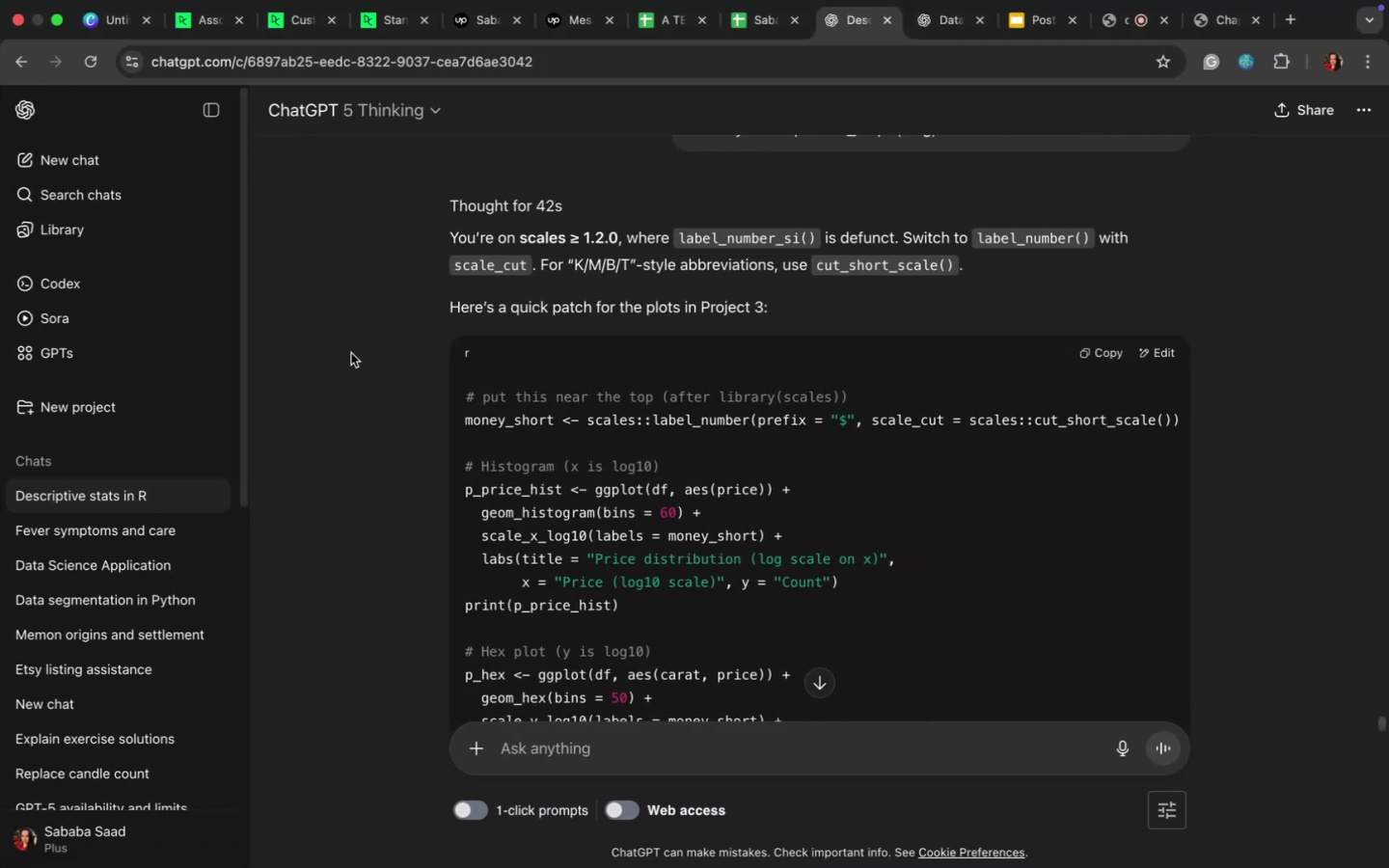 
wait(5.57)
 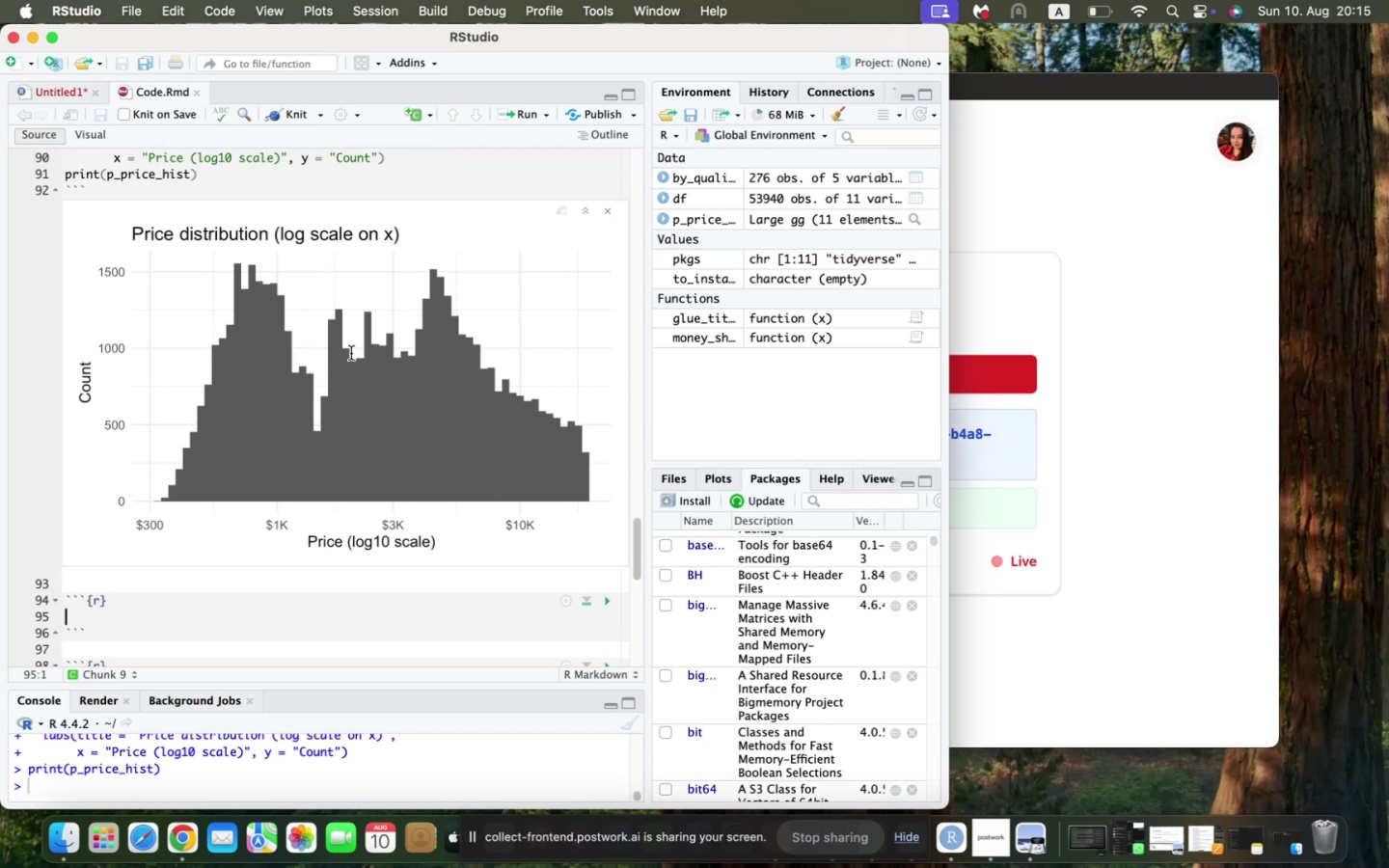 
left_click([1103, 13])
 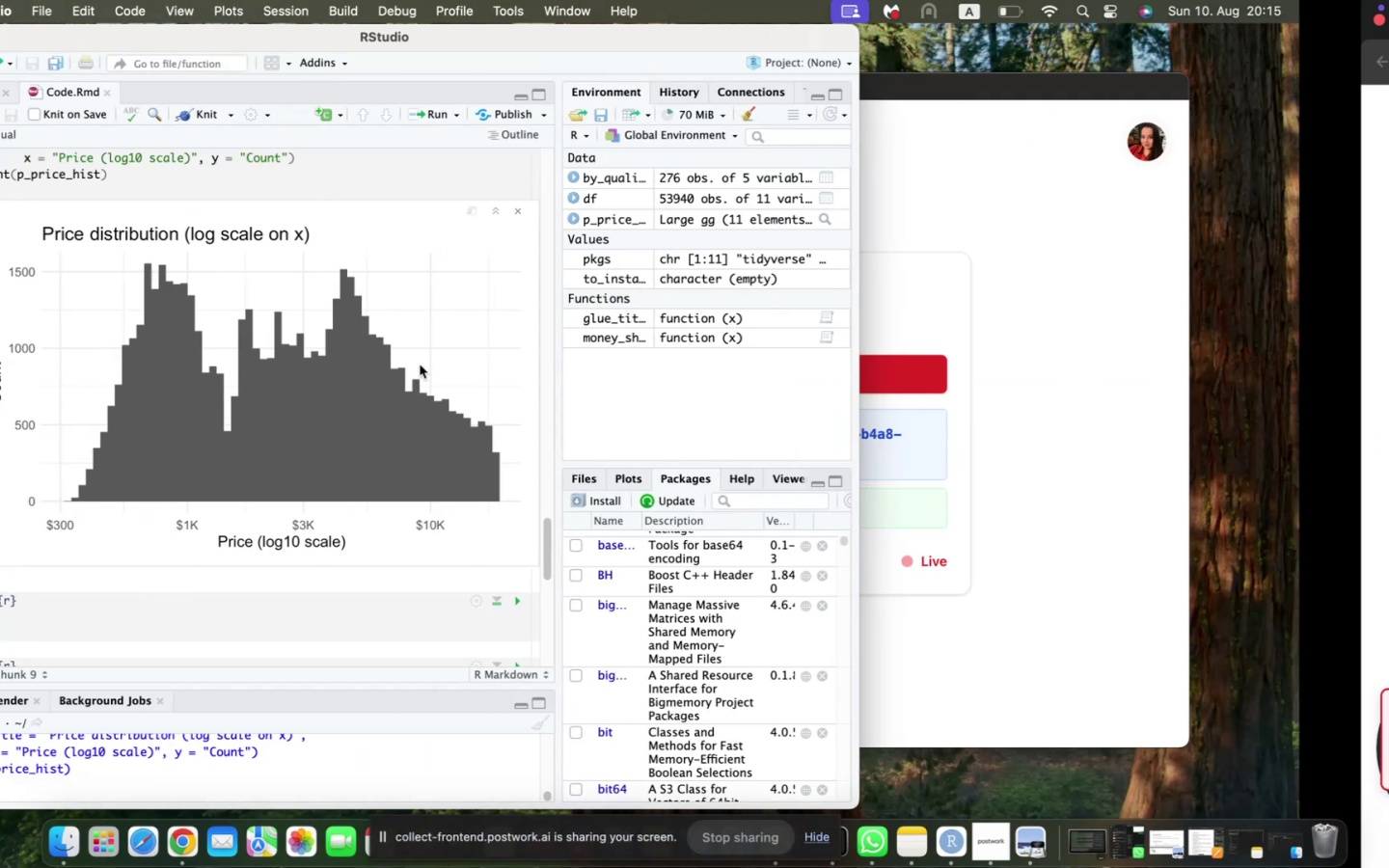 
scroll: coordinate [377, 507], scroll_direction: up, amount: 17.0
 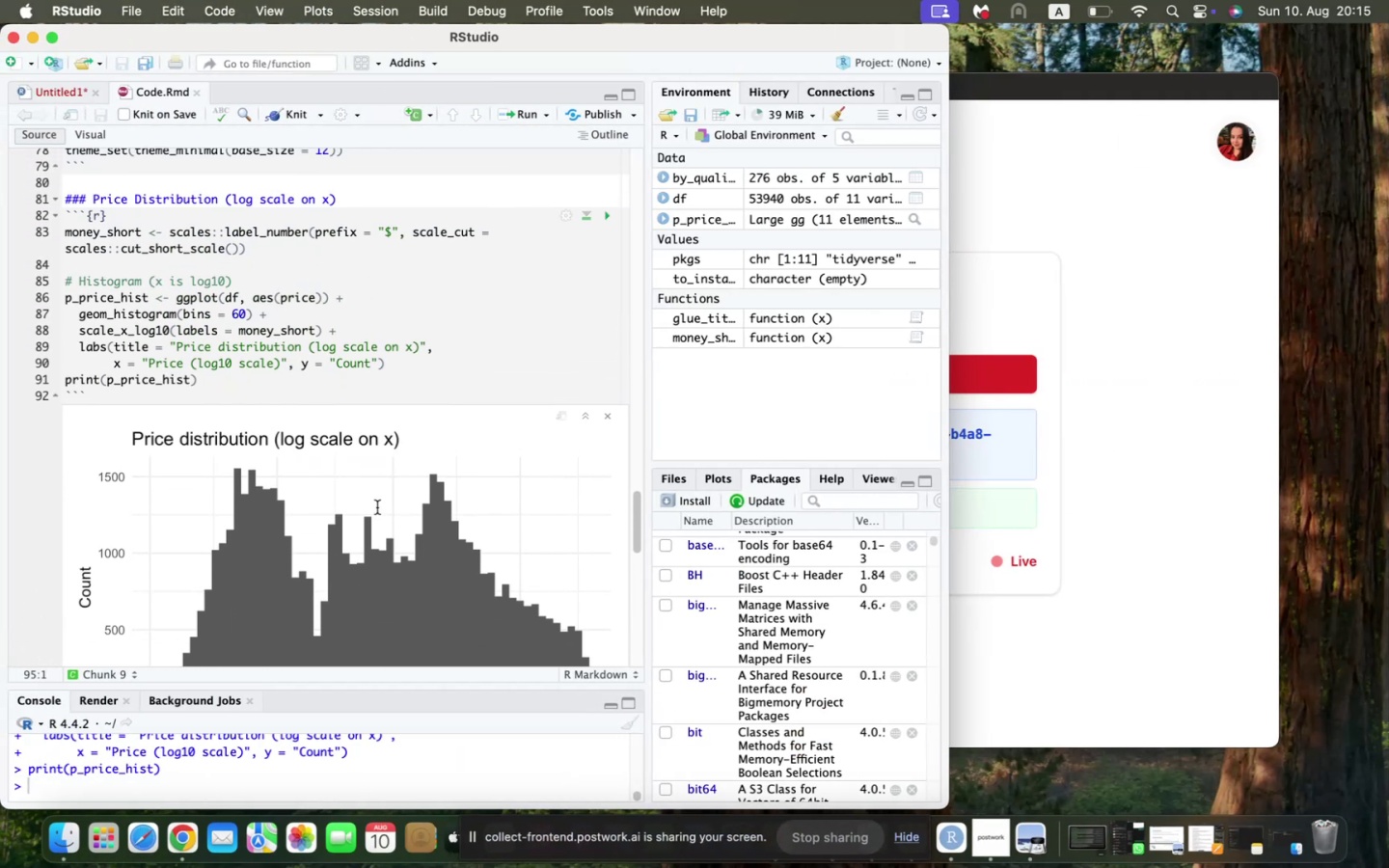 
scroll: coordinate [350, 349], scroll_direction: down, amount: 5.0
 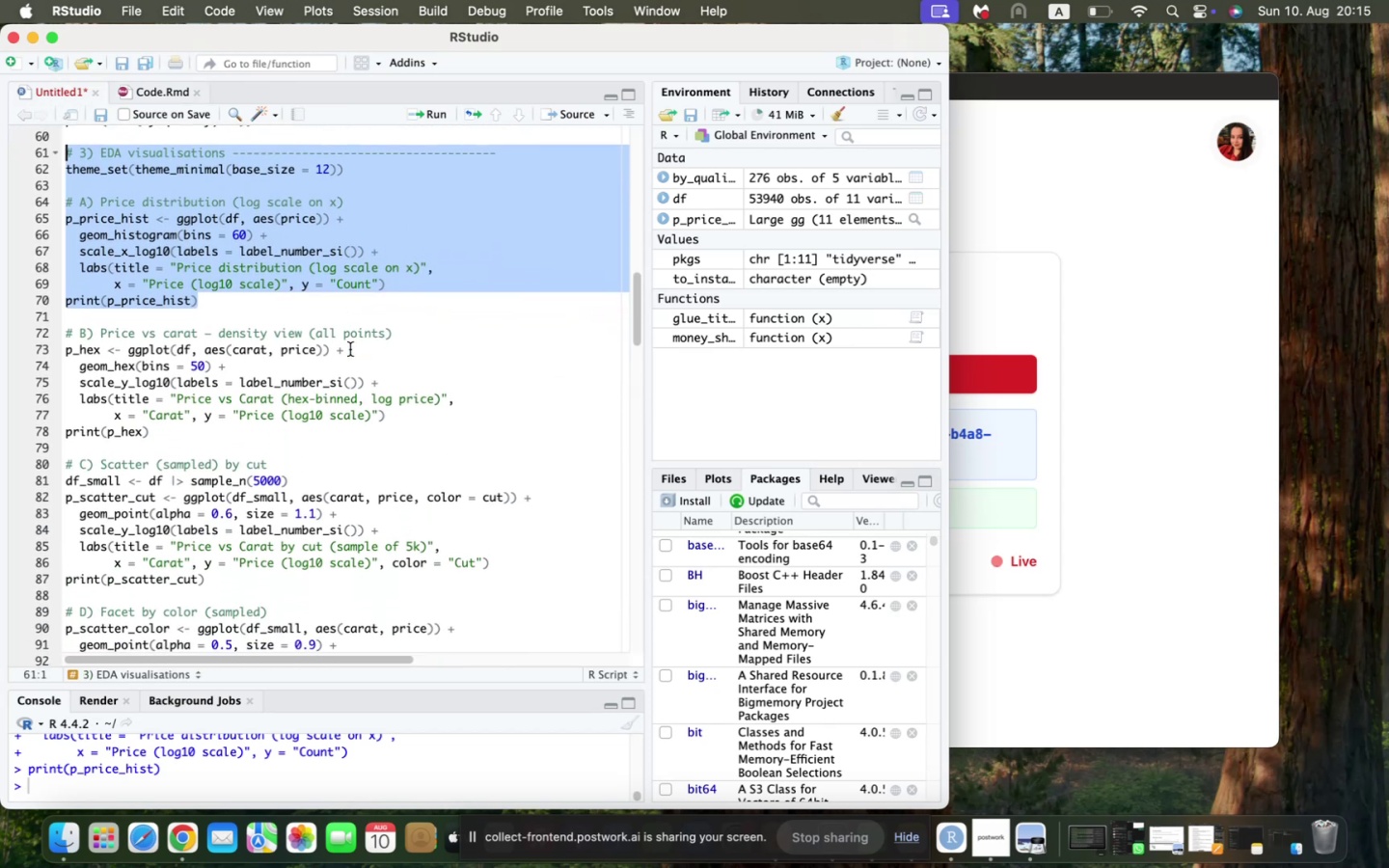 
left_click([350, 349])
 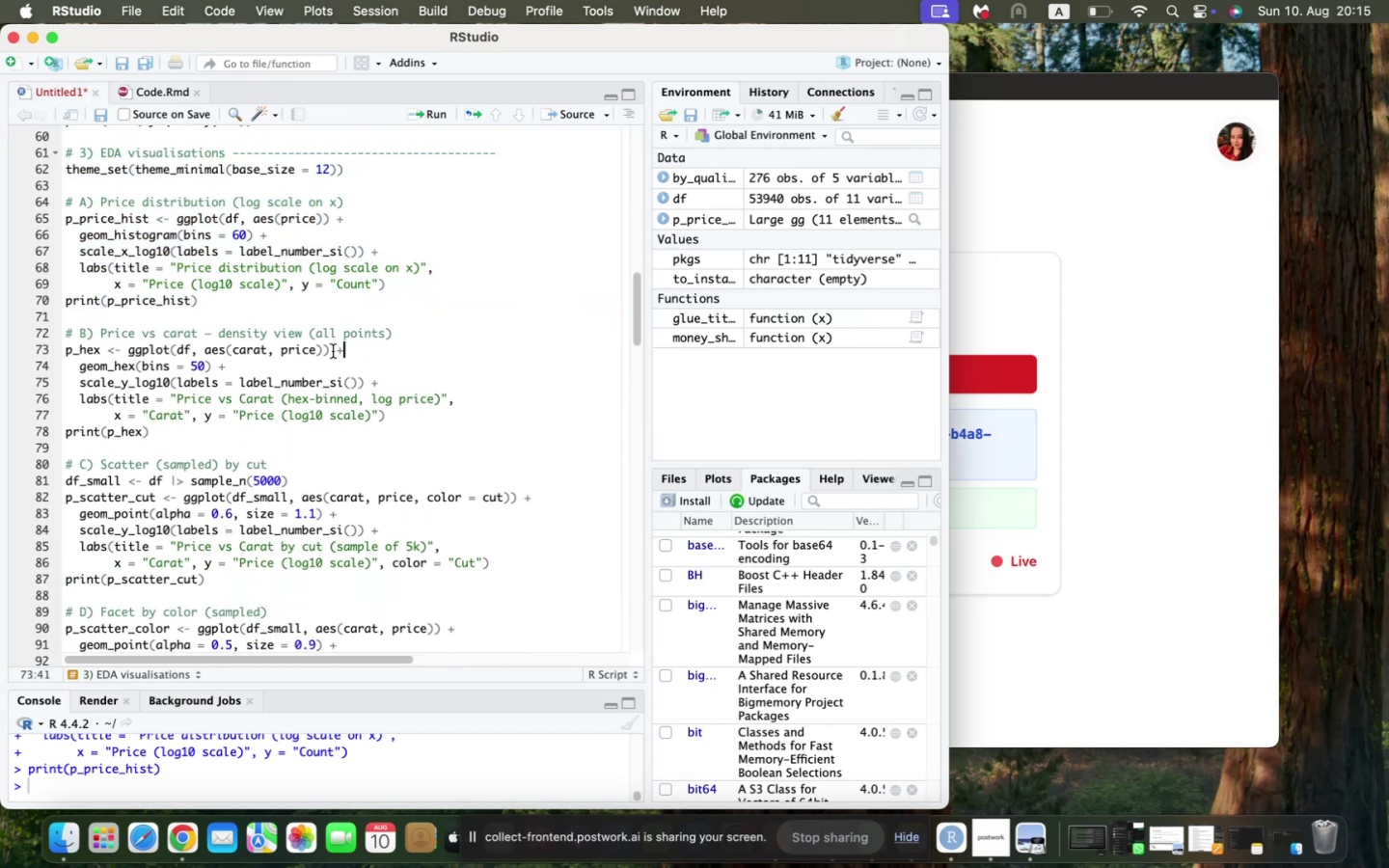 
left_click_drag(start_coordinate=[398, 331], to_coordinate=[60, 330])
 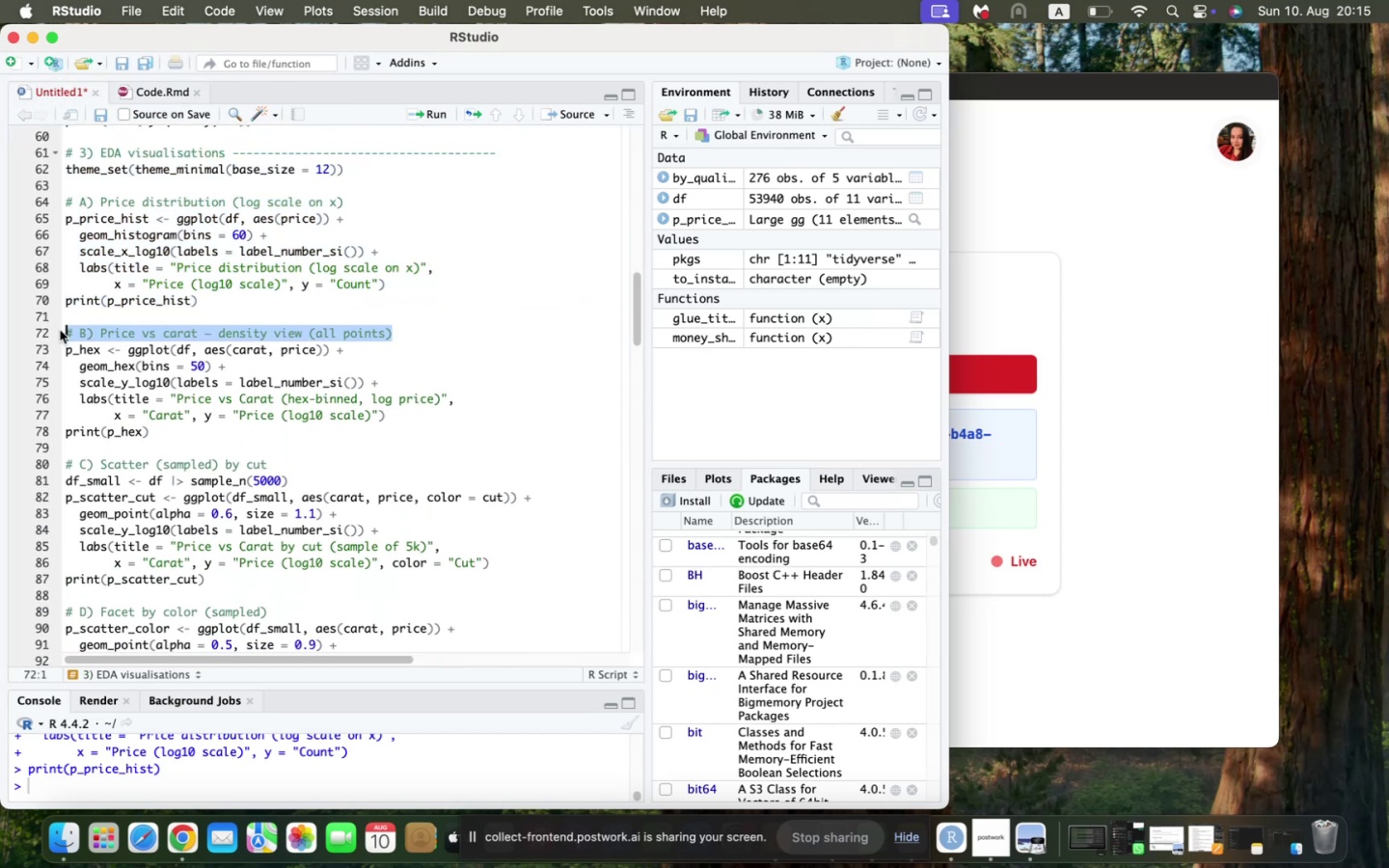 
key(Meta+C)
 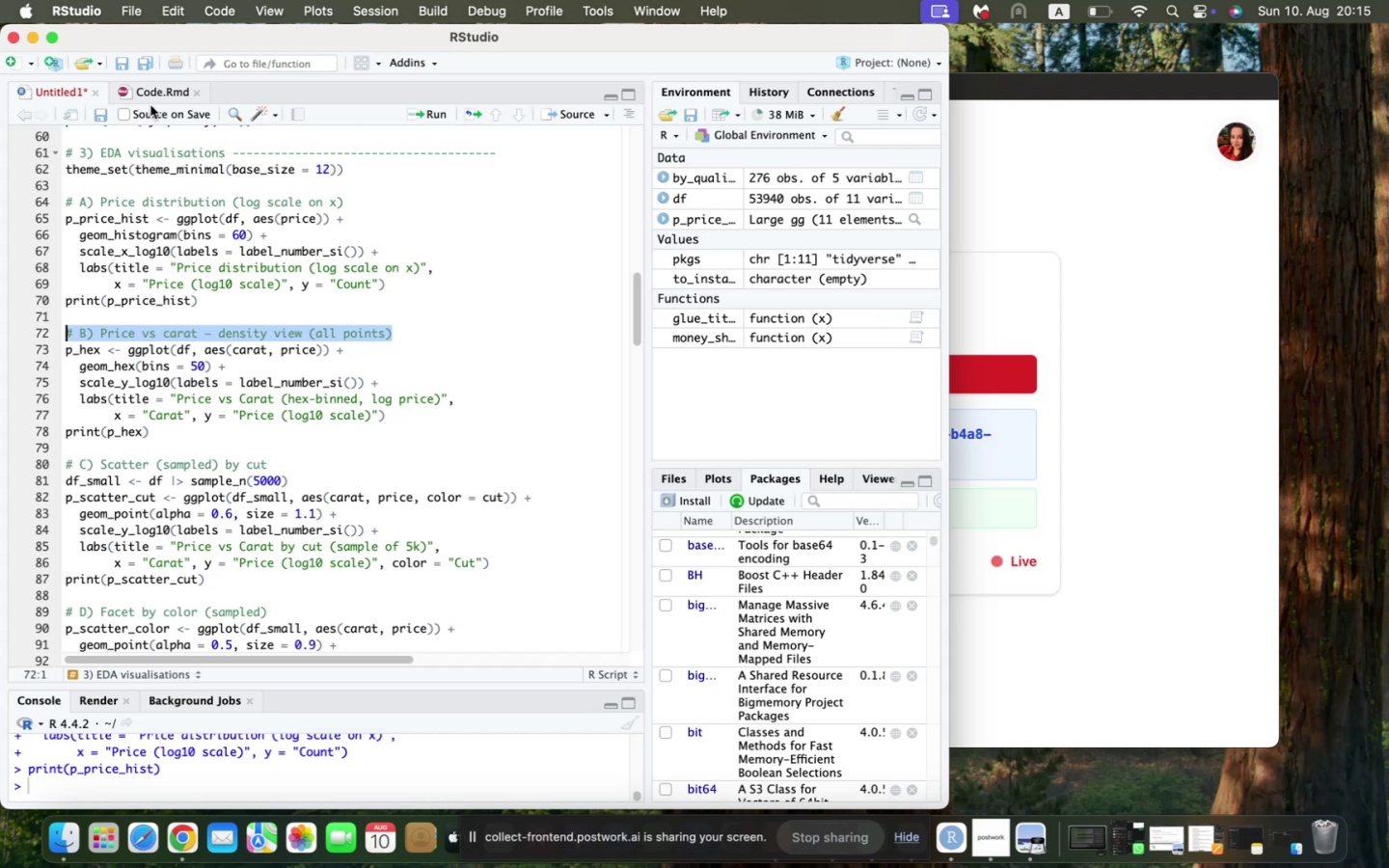 
left_click([149, 91])
 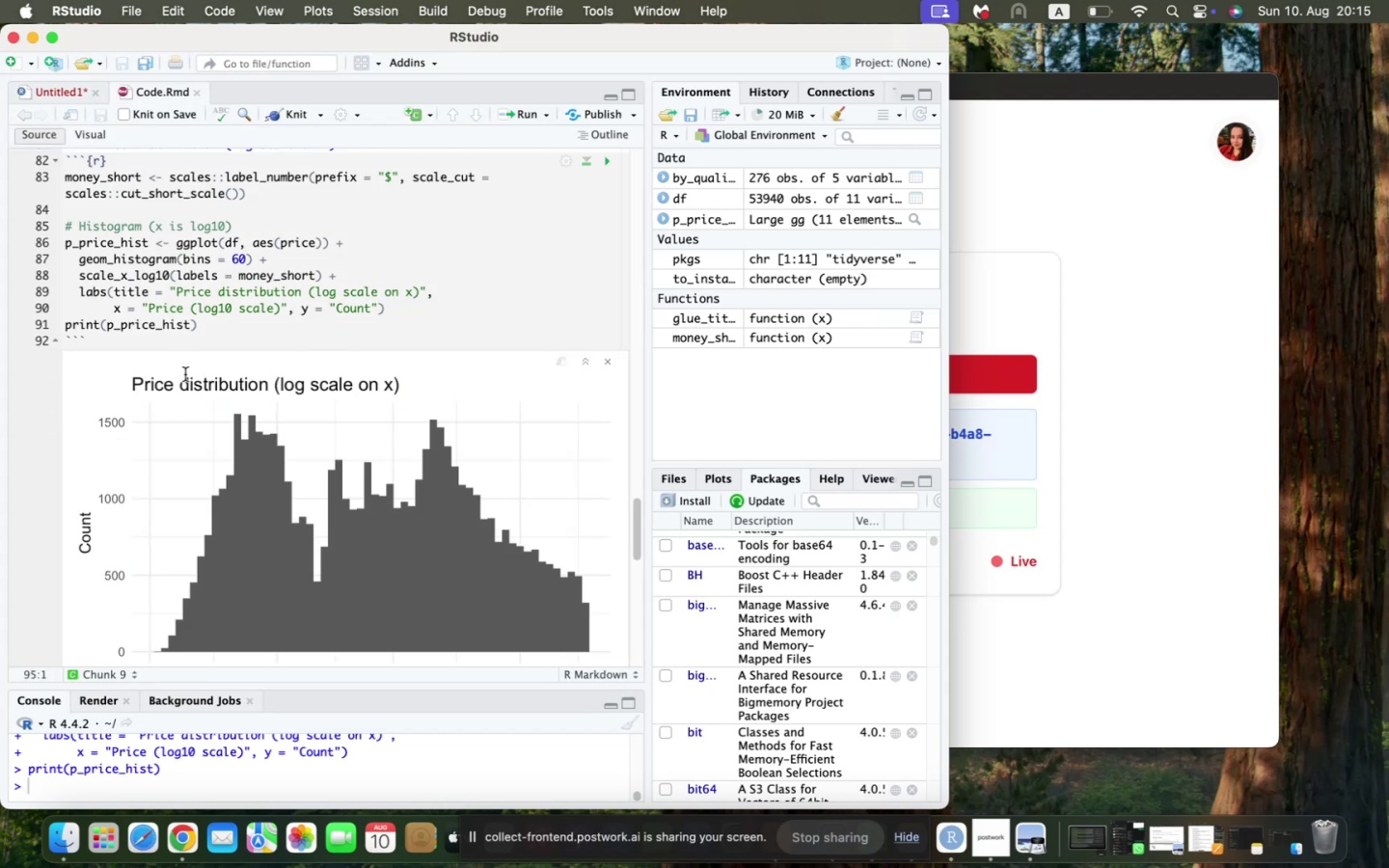 
scroll: coordinate [185, 374], scroll_direction: down, amount: 28.0
 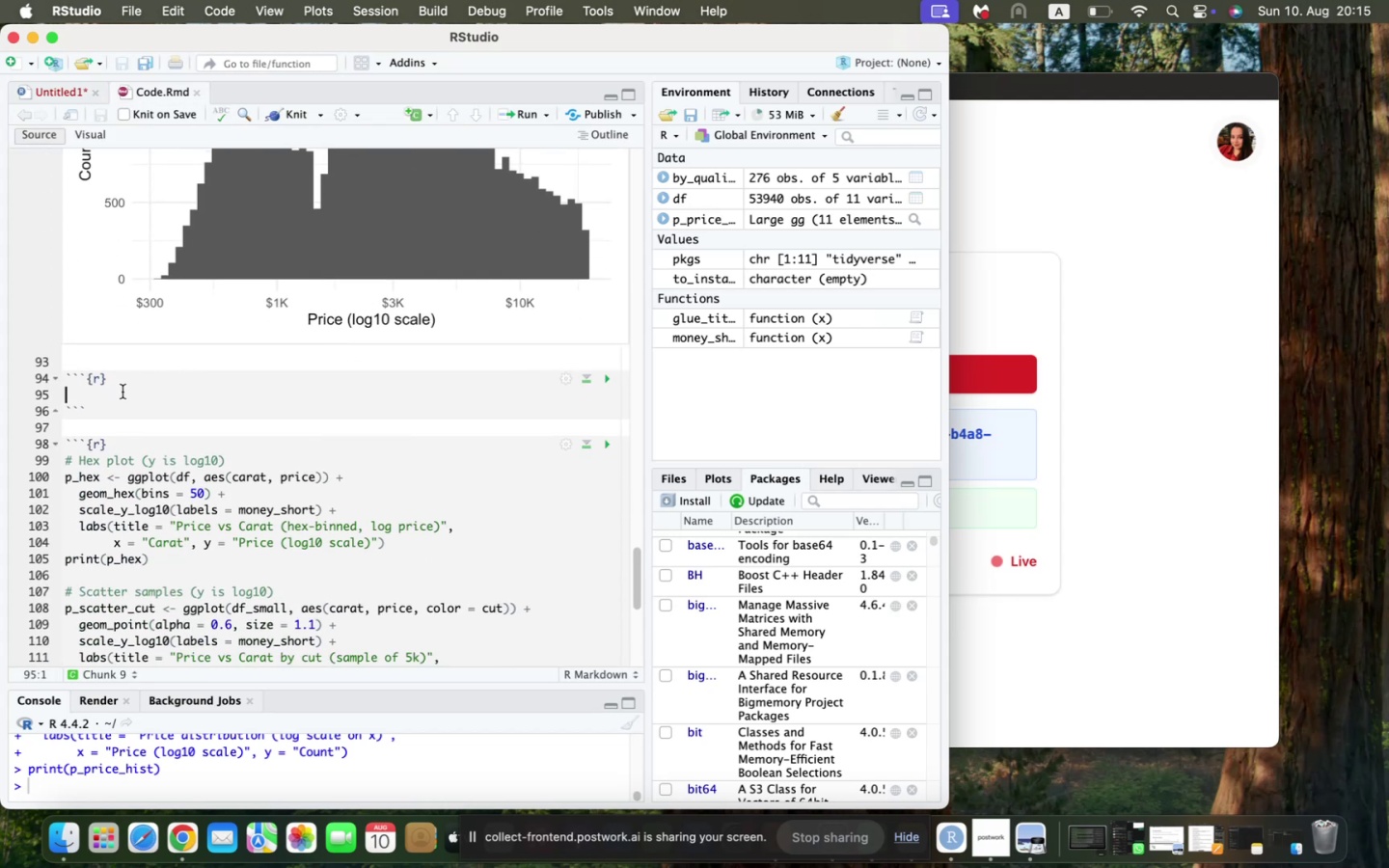 
key(Meta+V)
 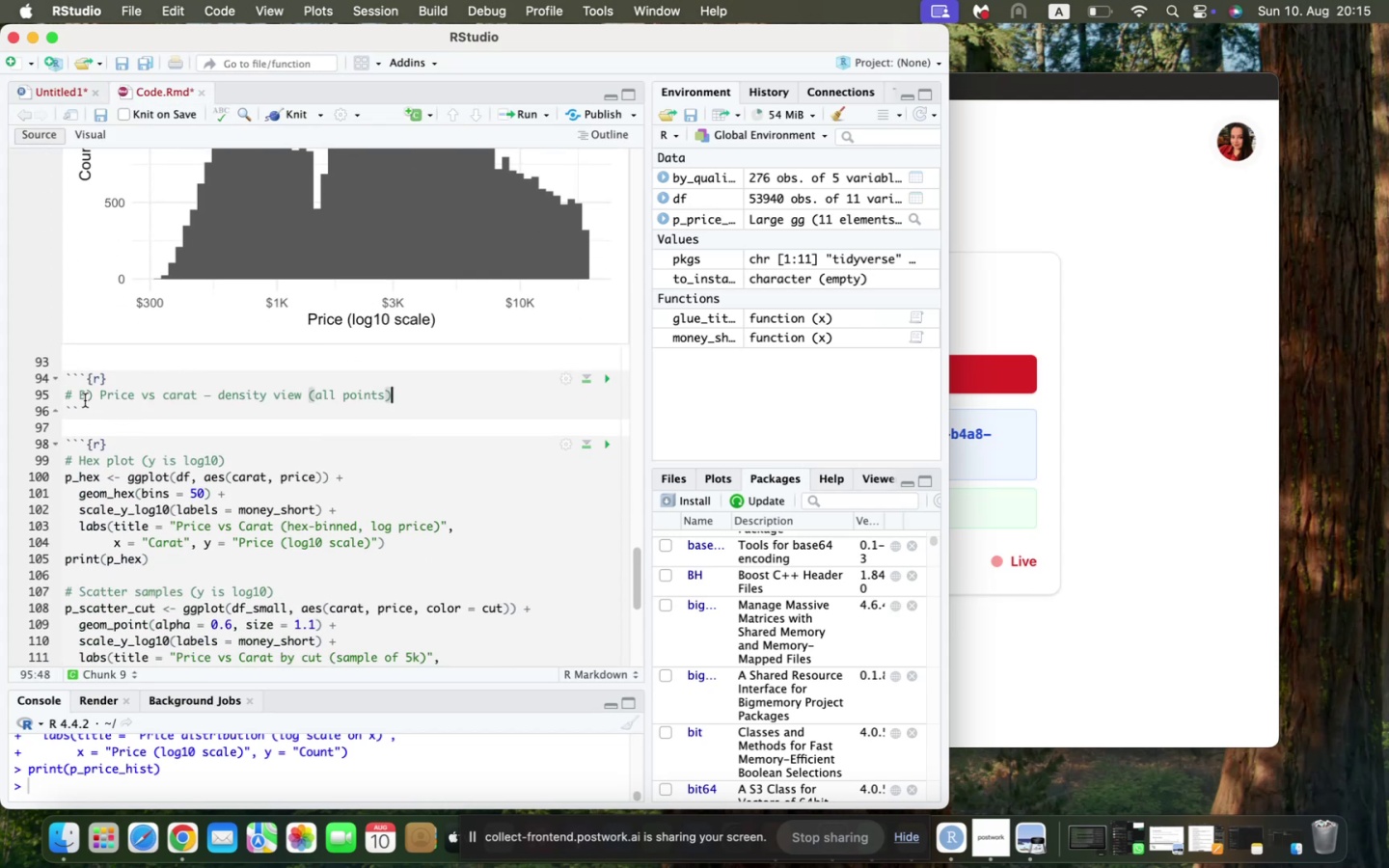 
key(Meta+CommandLeft)
 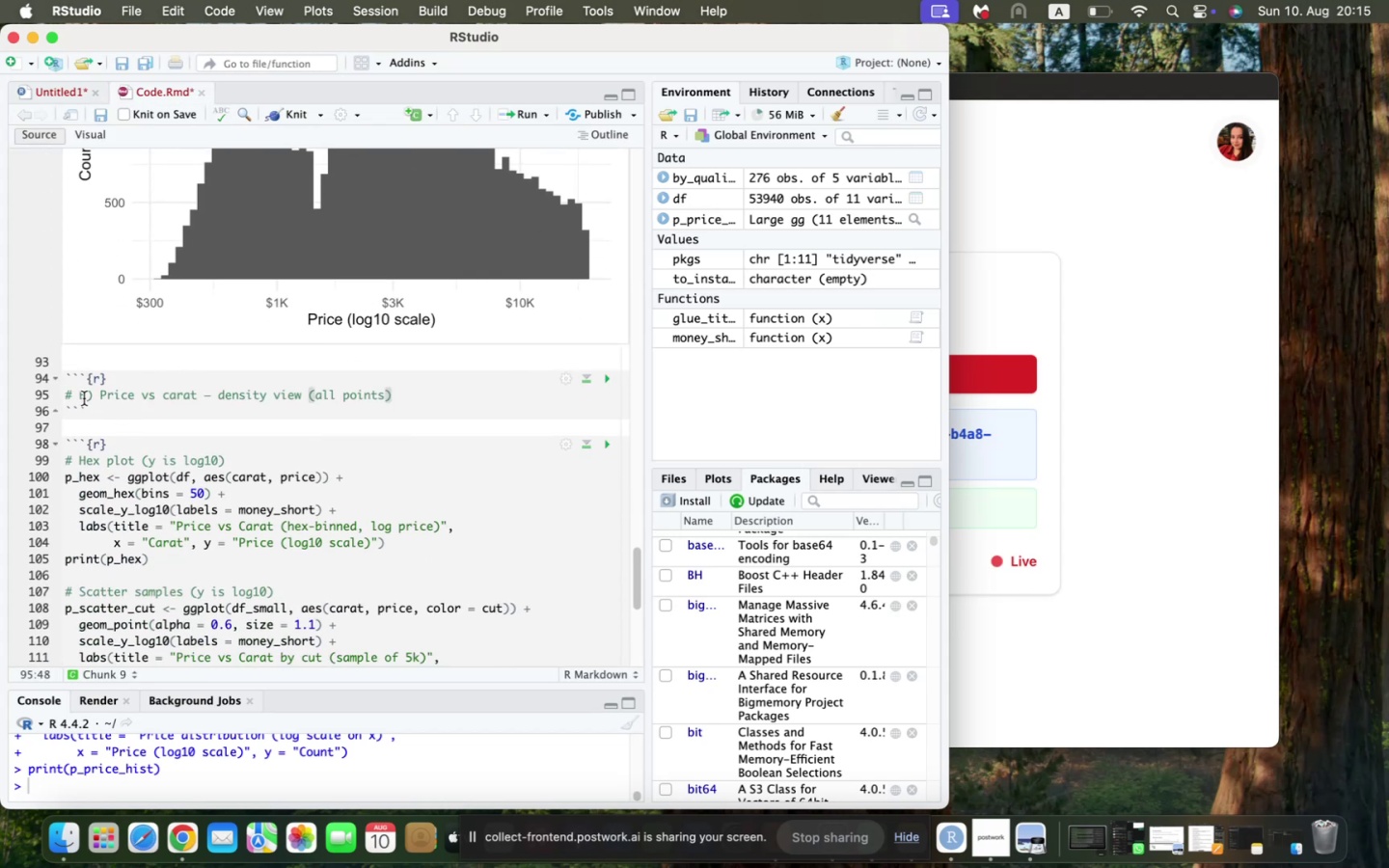 
key(Meta+Z)
 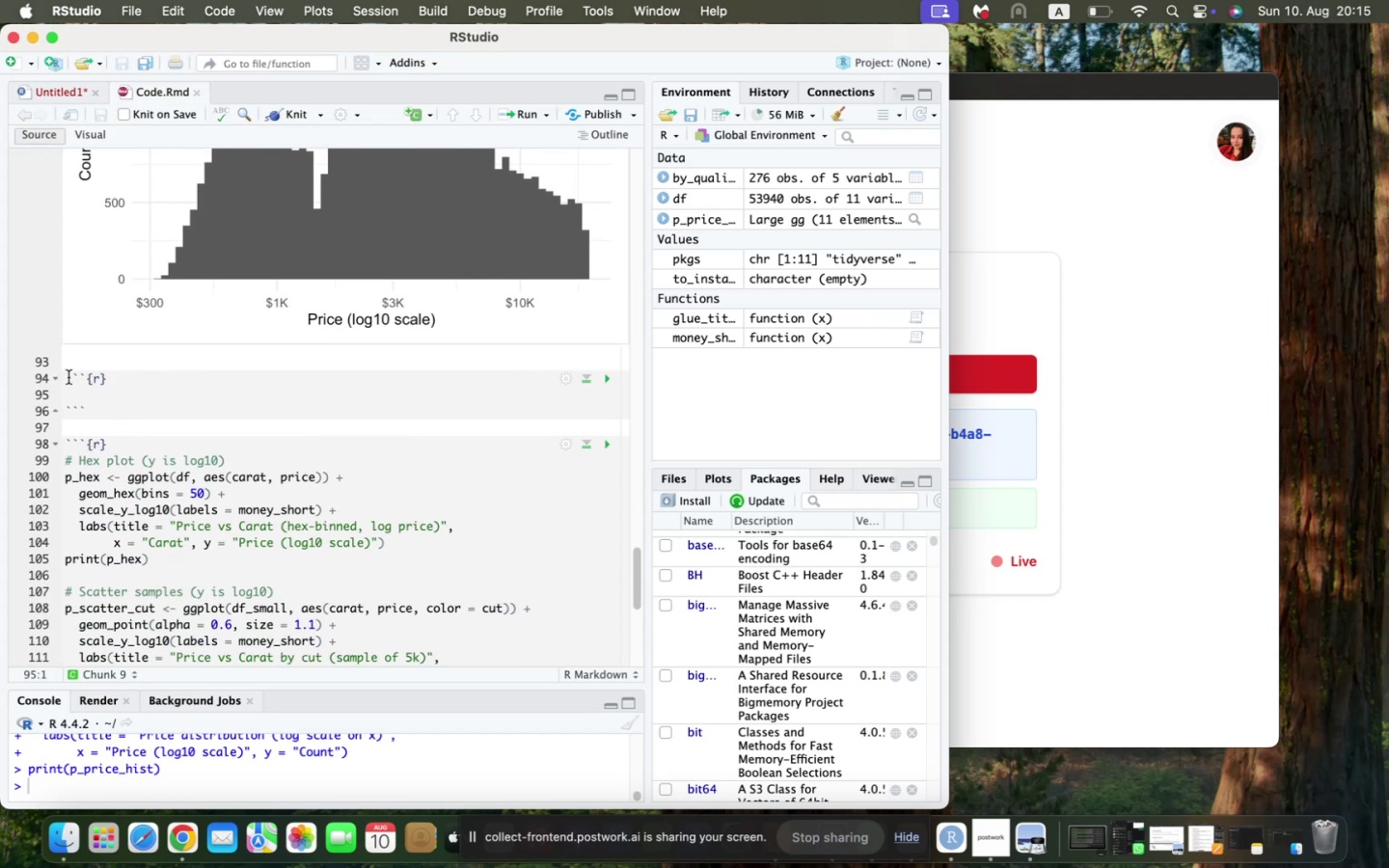 
left_click([70, 379])
 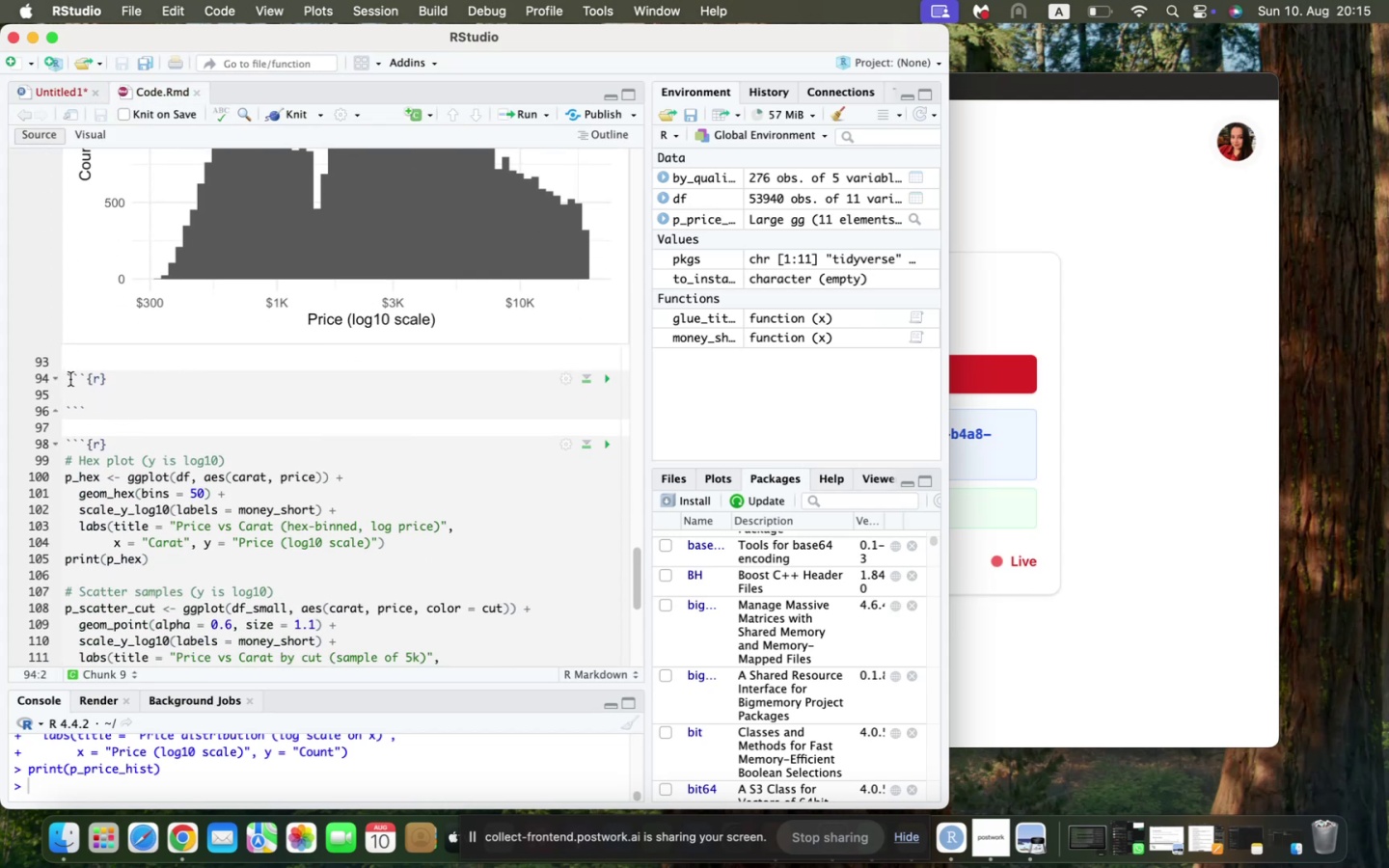 
key(Alt+AltRight)
 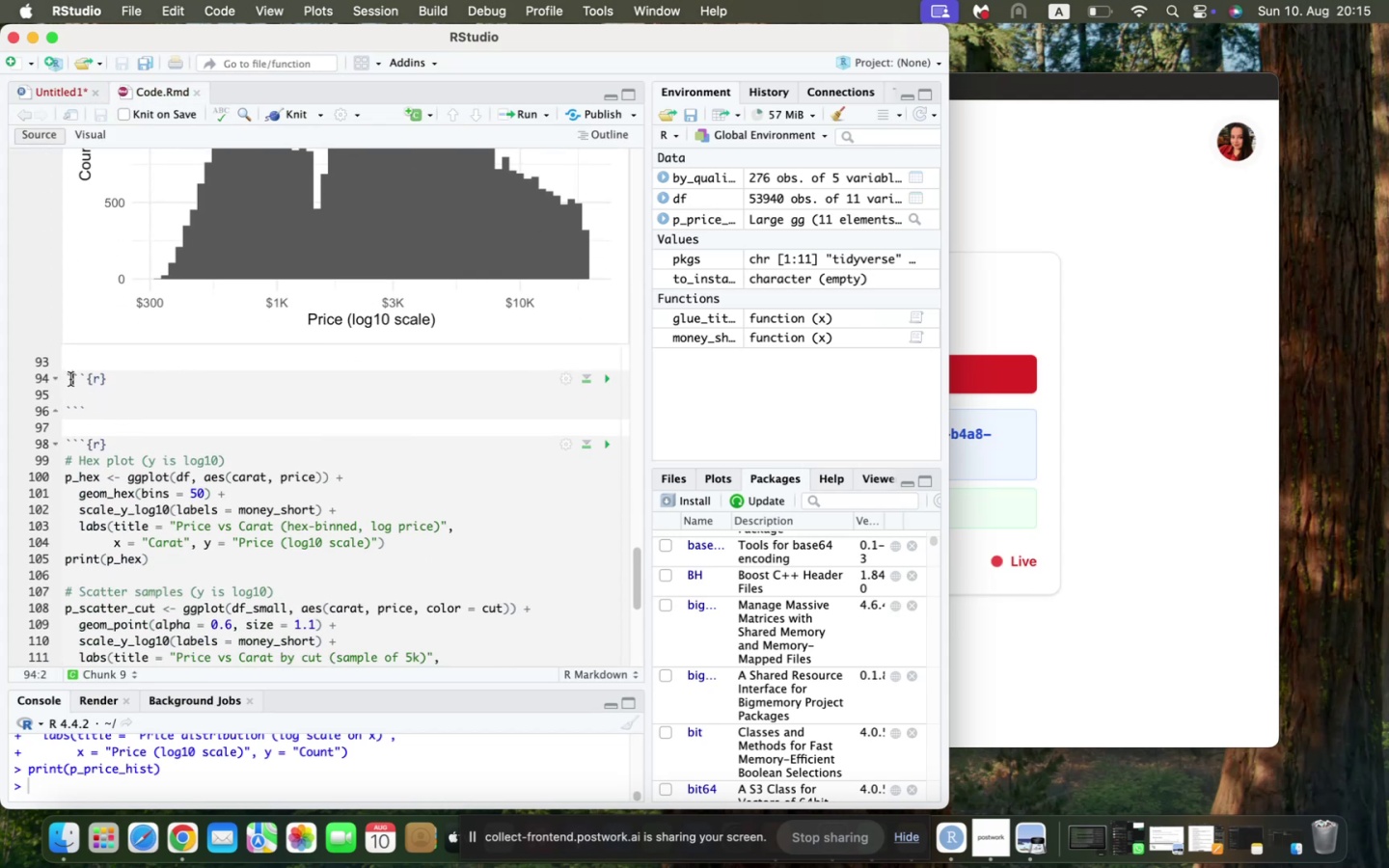 
key(Enter)
 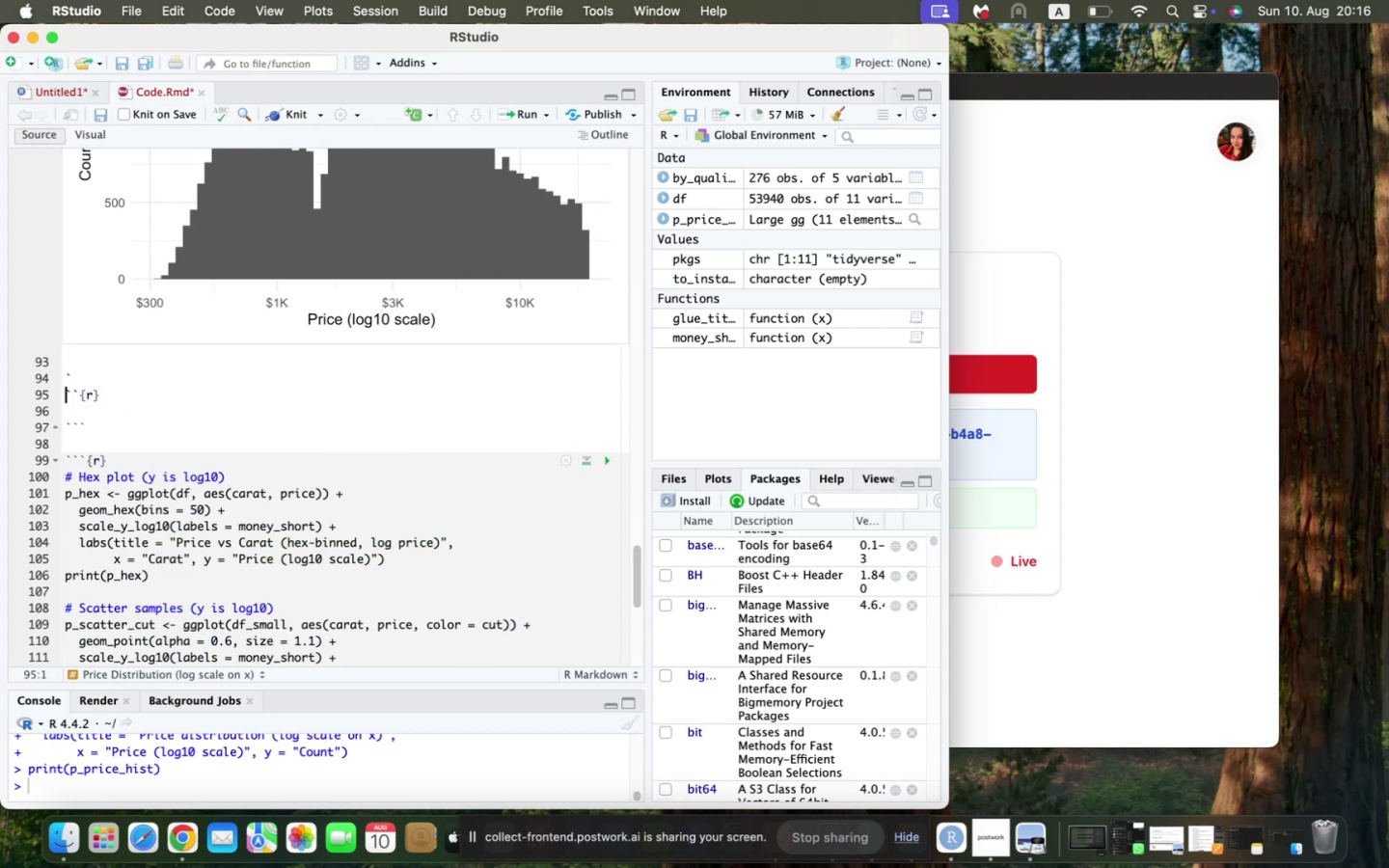 
key(Backspace)
 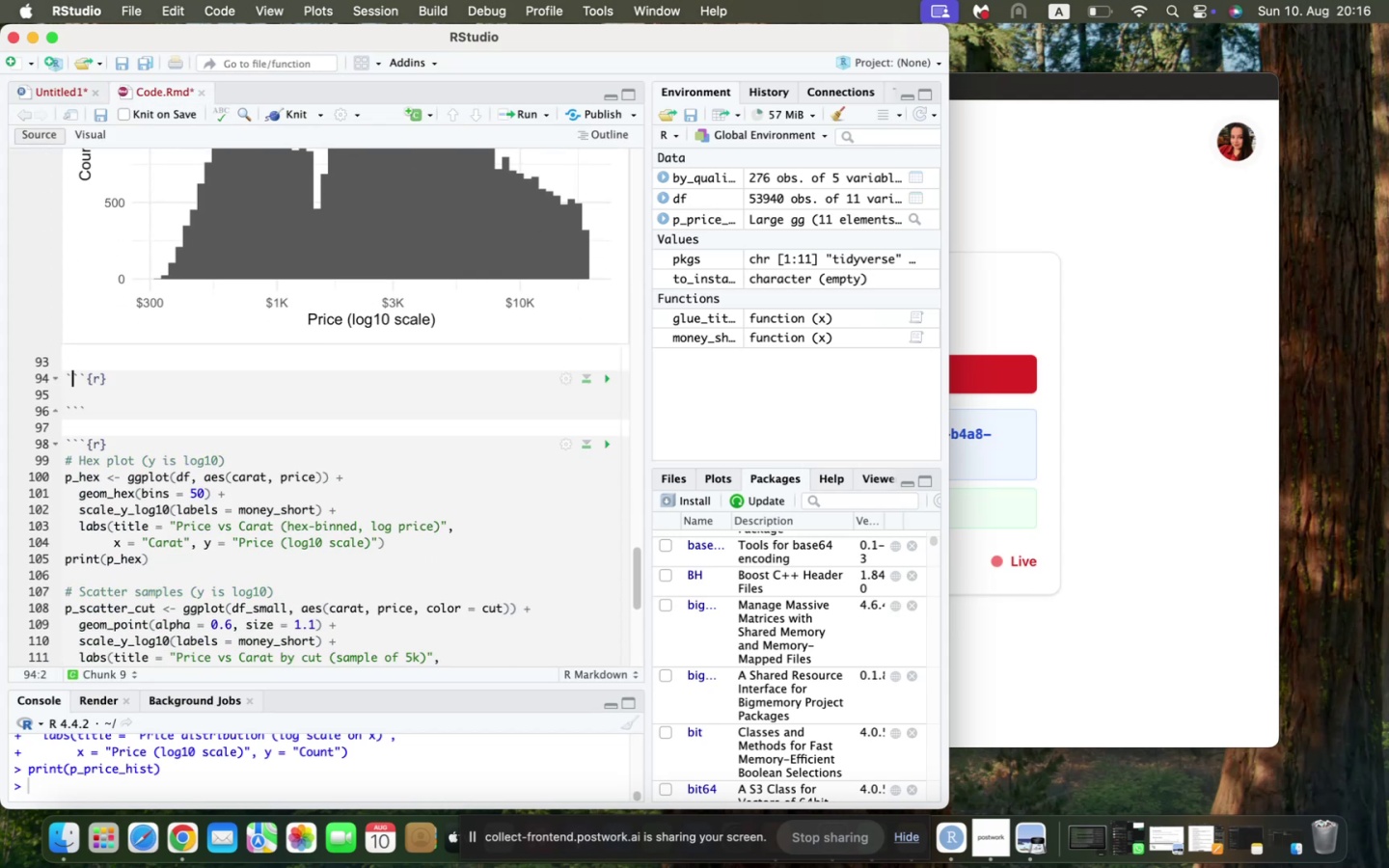 
key(ArrowLeft)
 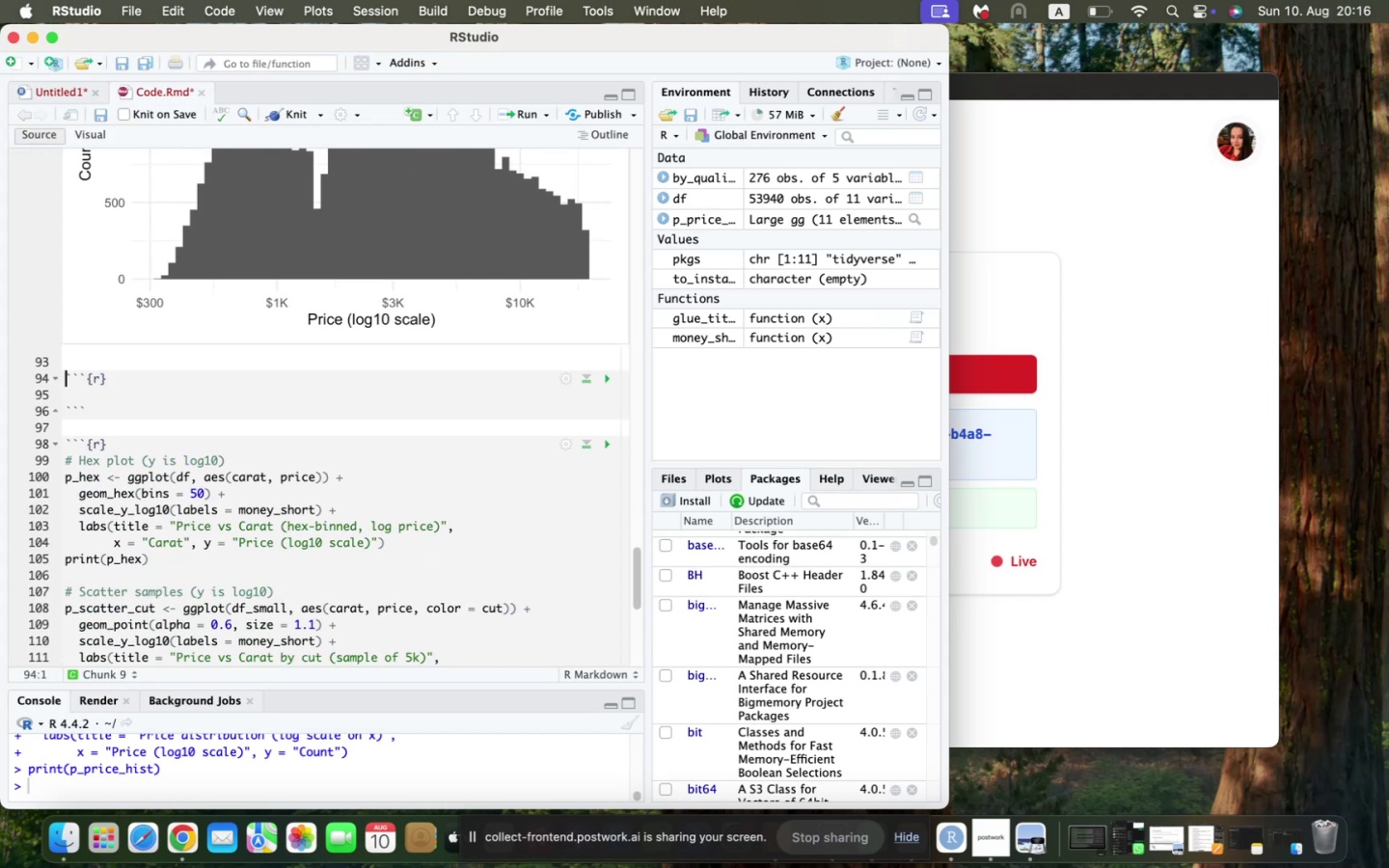 
key(Enter)
 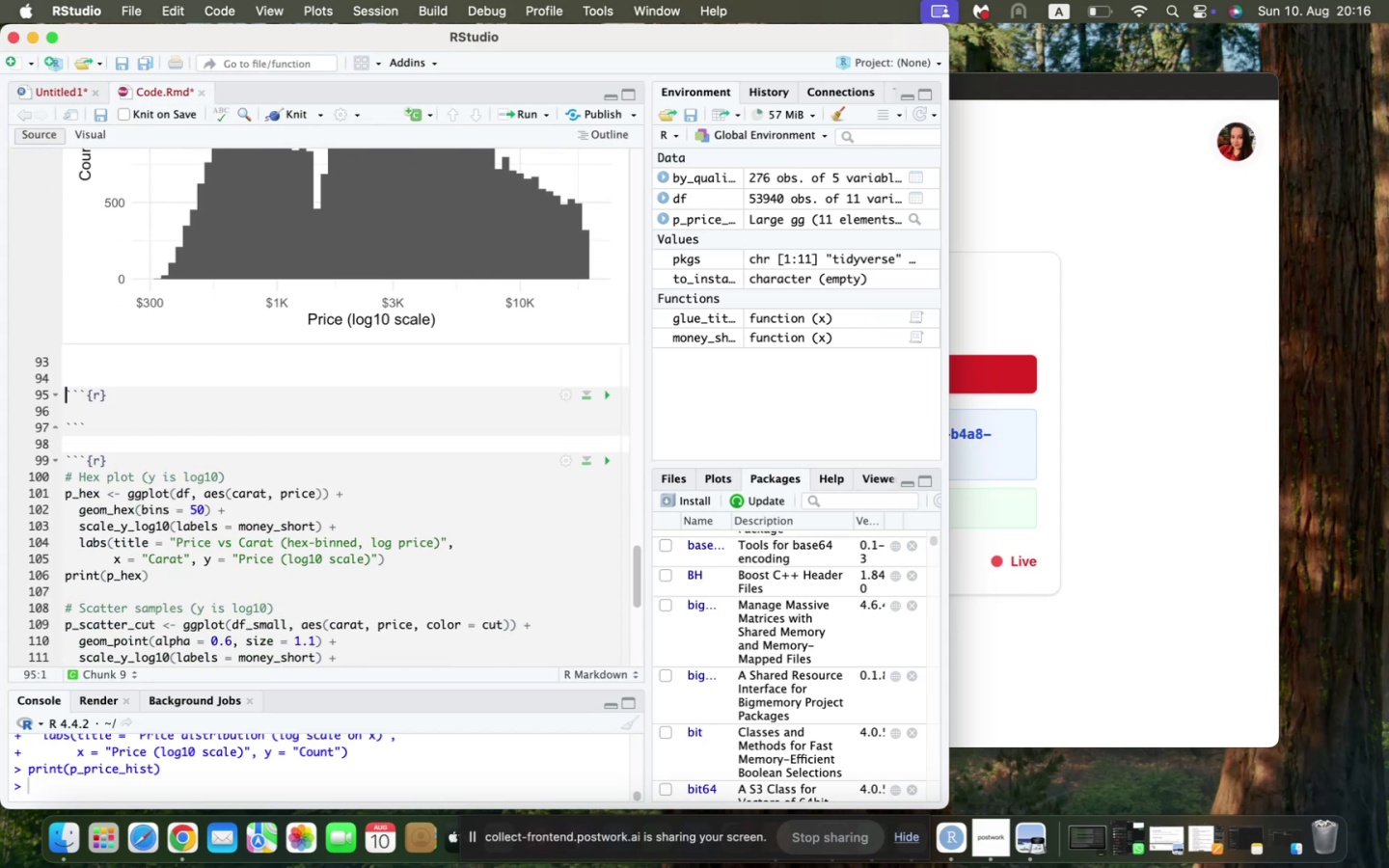 
key(ArrowUp)
 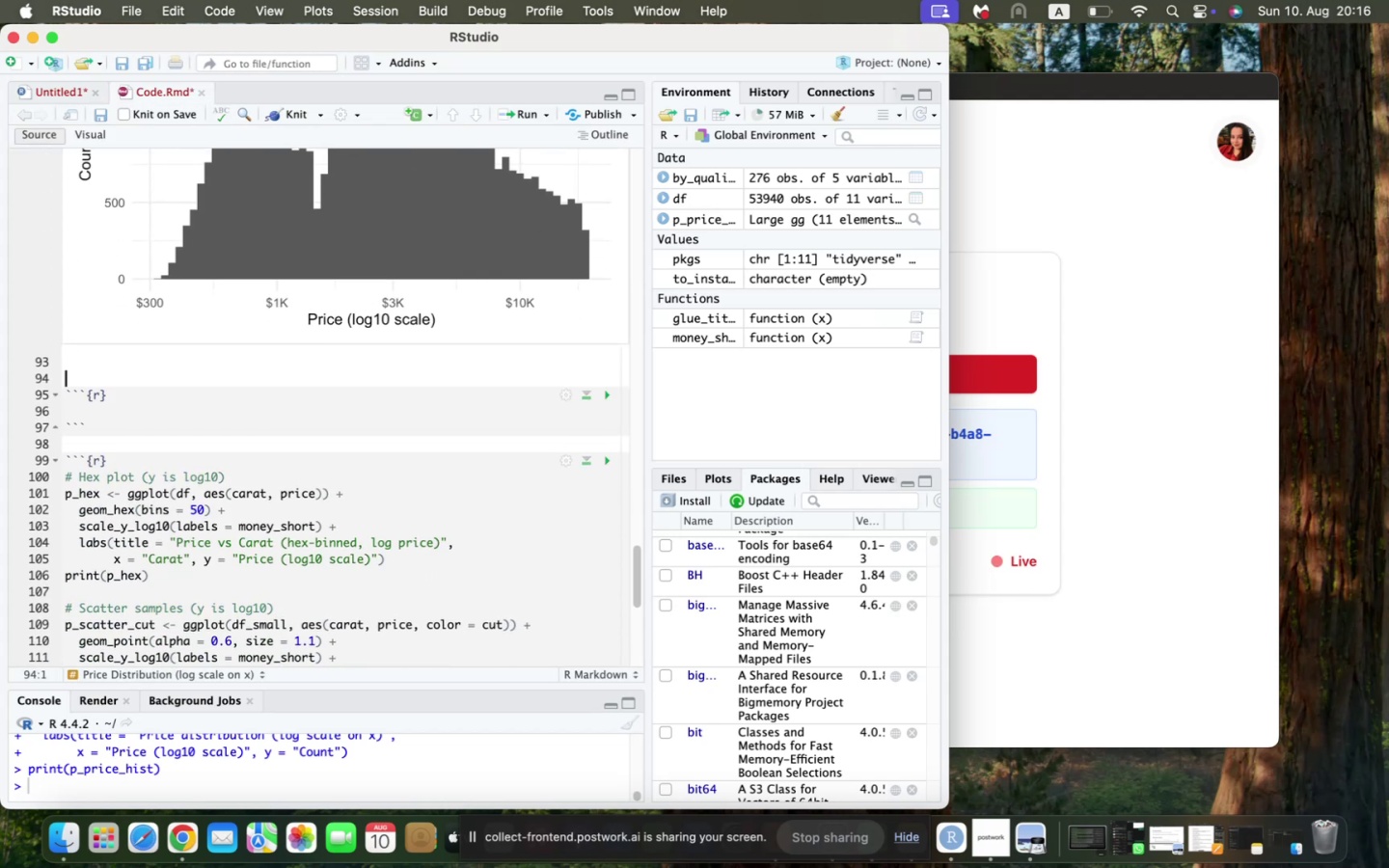 
key(Meta+V)
 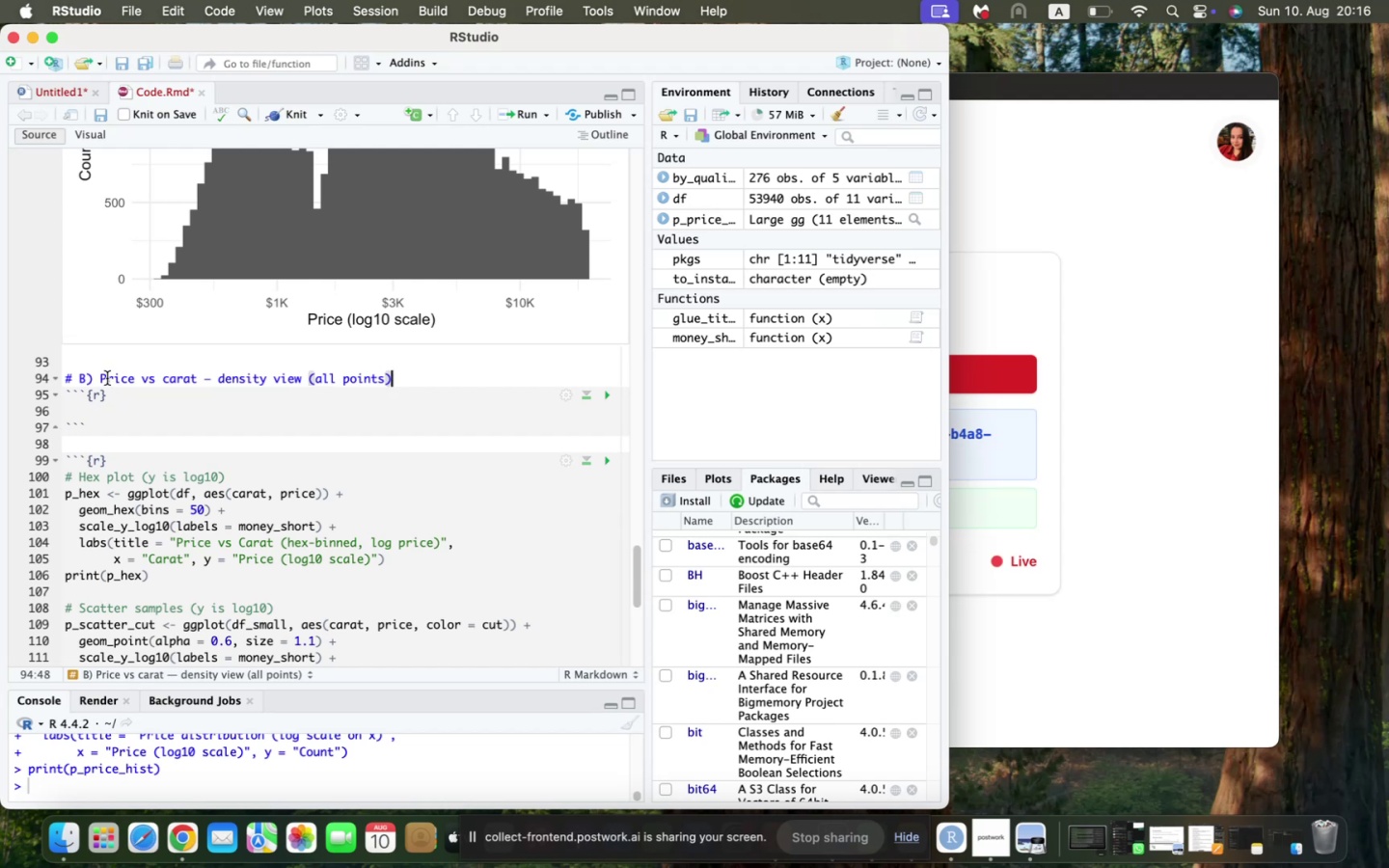 
key(Backspace)
key(Backspace)
key(Backspace)
key(Backspace)
type(## )
 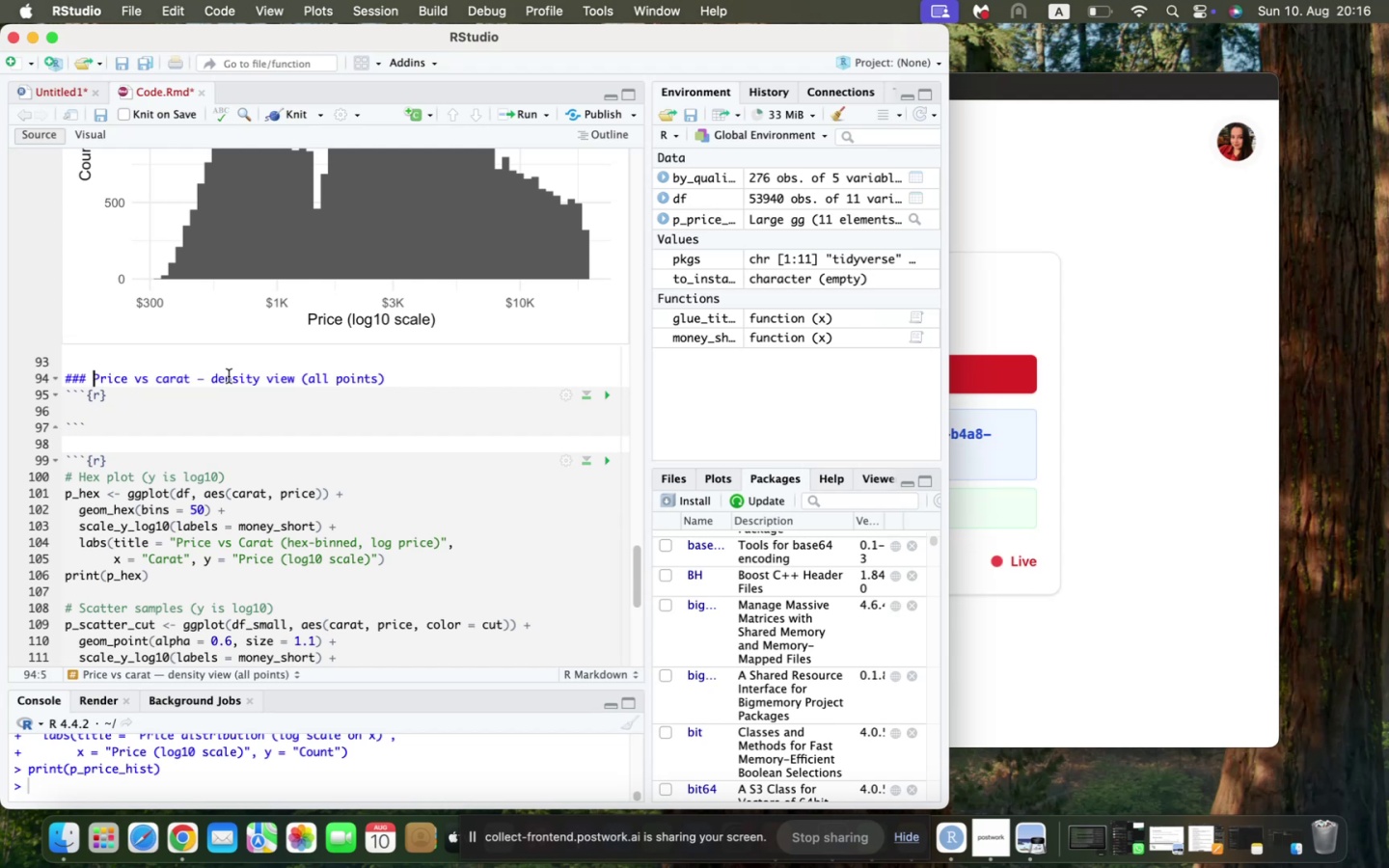 
scroll: coordinate [235, 375], scroll_direction: up, amount: 32.0
 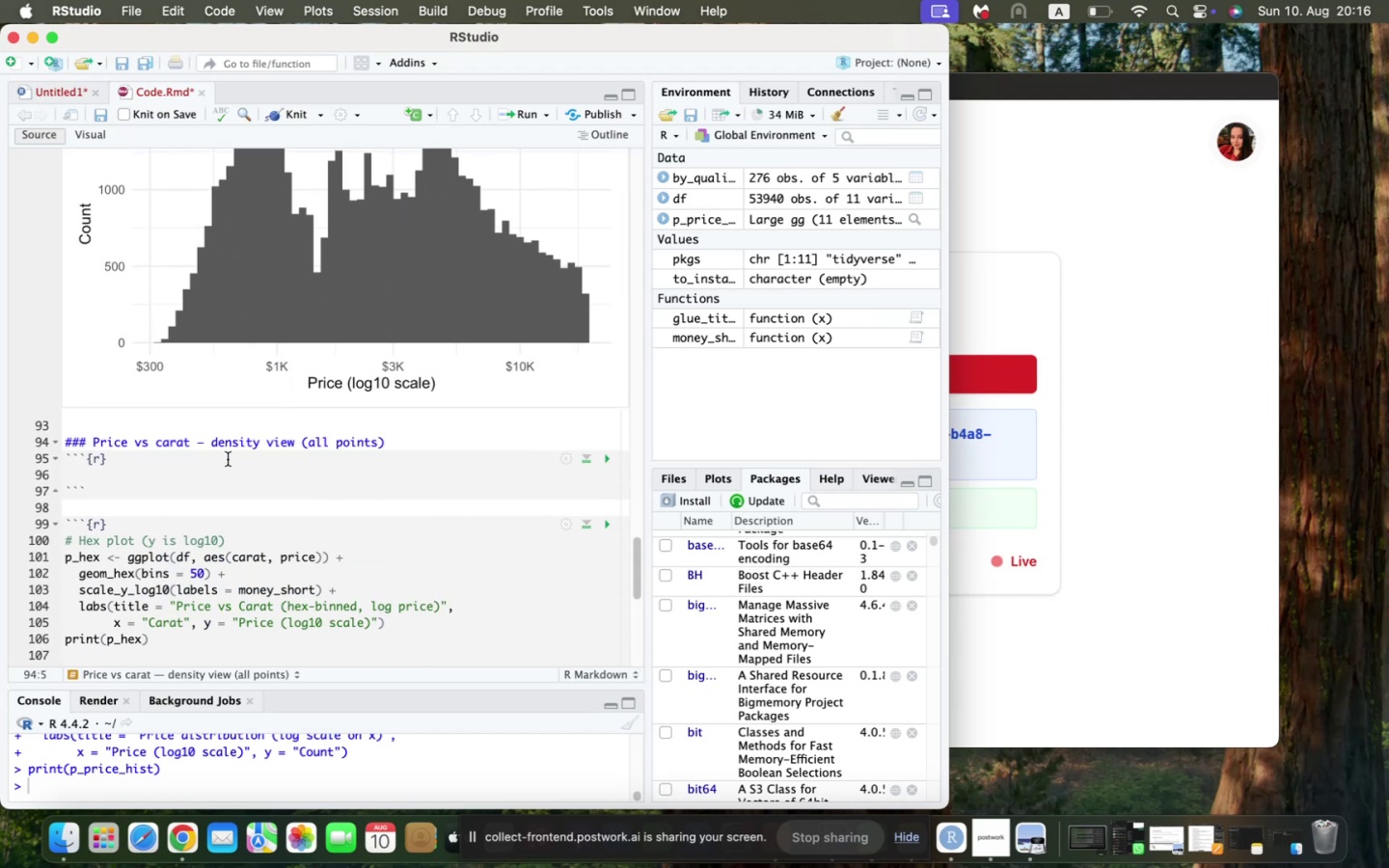 
scroll: coordinate [228, 459], scroll_direction: down, amount: 8.0
 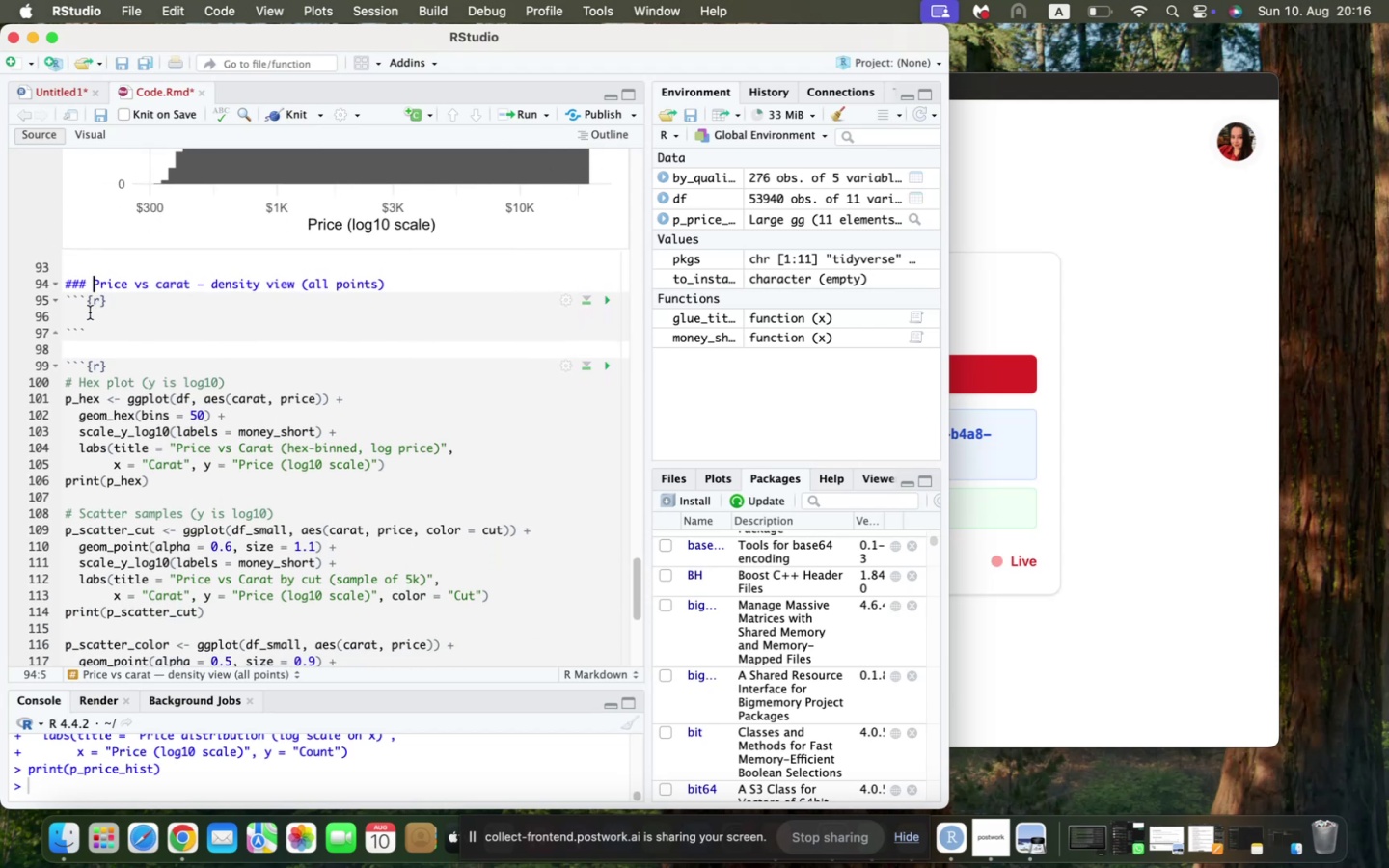 
left_click([86, 317])
 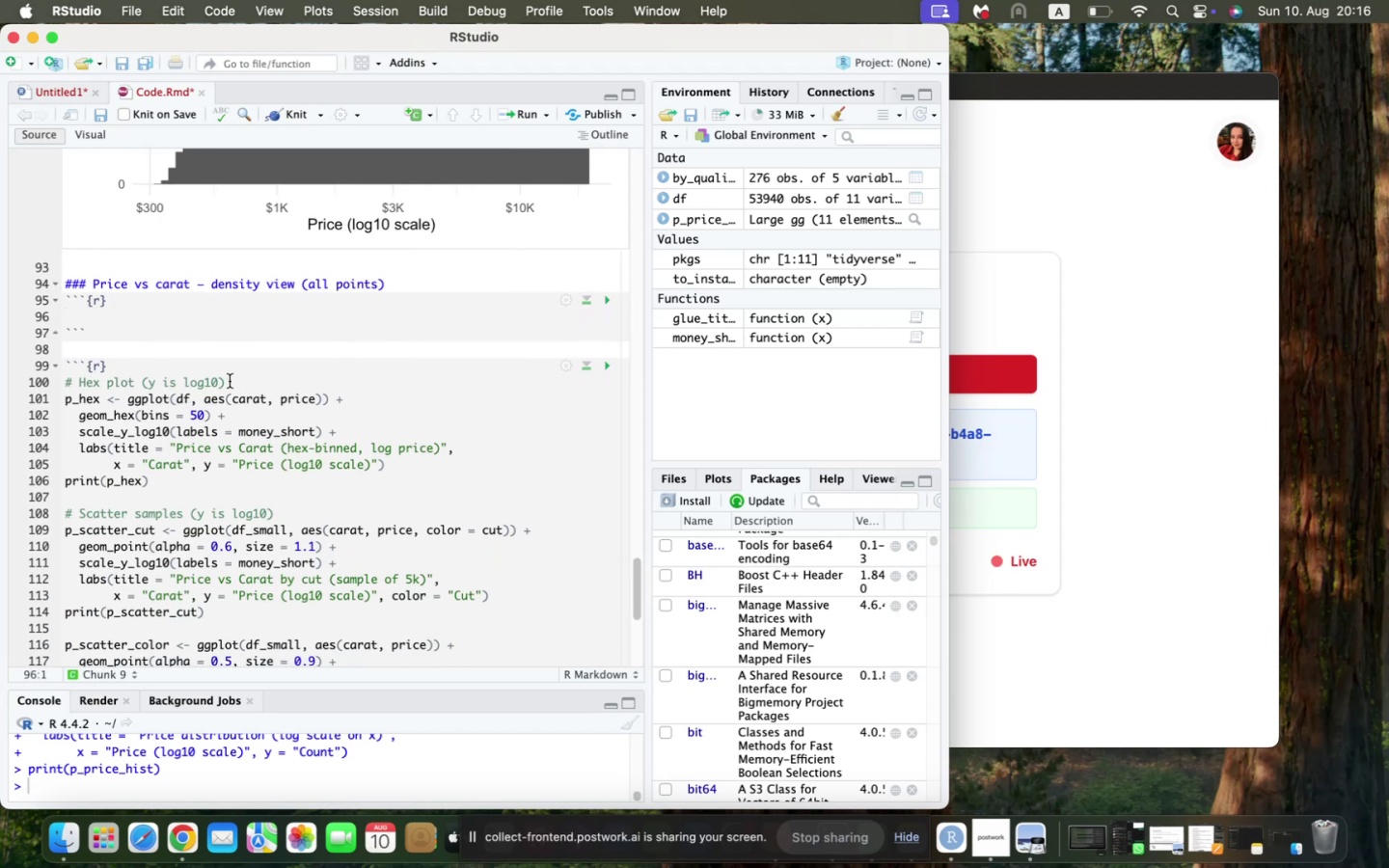 
left_click_drag(start_coordinate=[234, 383], to_coordinate=[41, 383])
 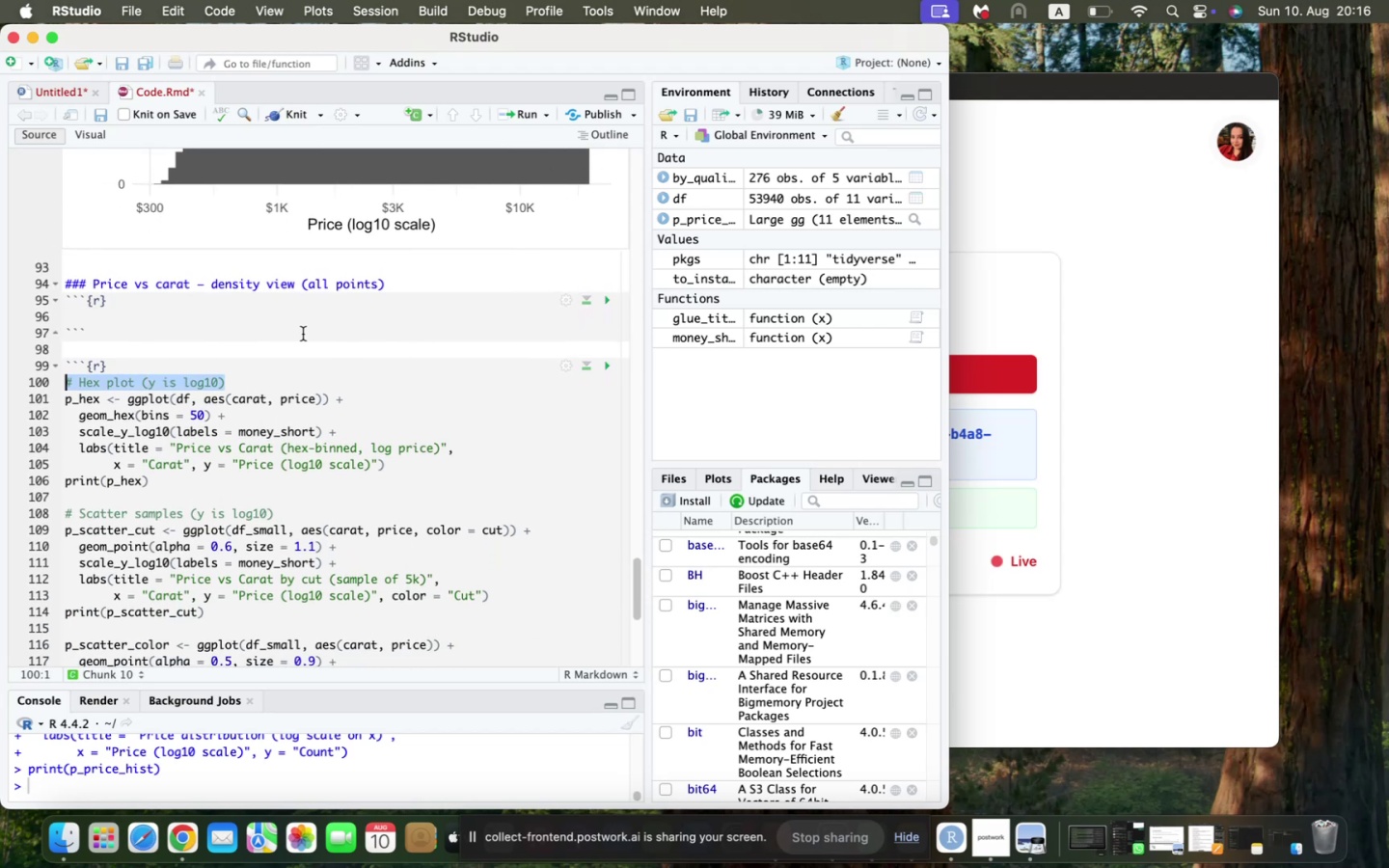 
scroll: coordinate [303, 334], scroll_direction: up, amount: 53.0
 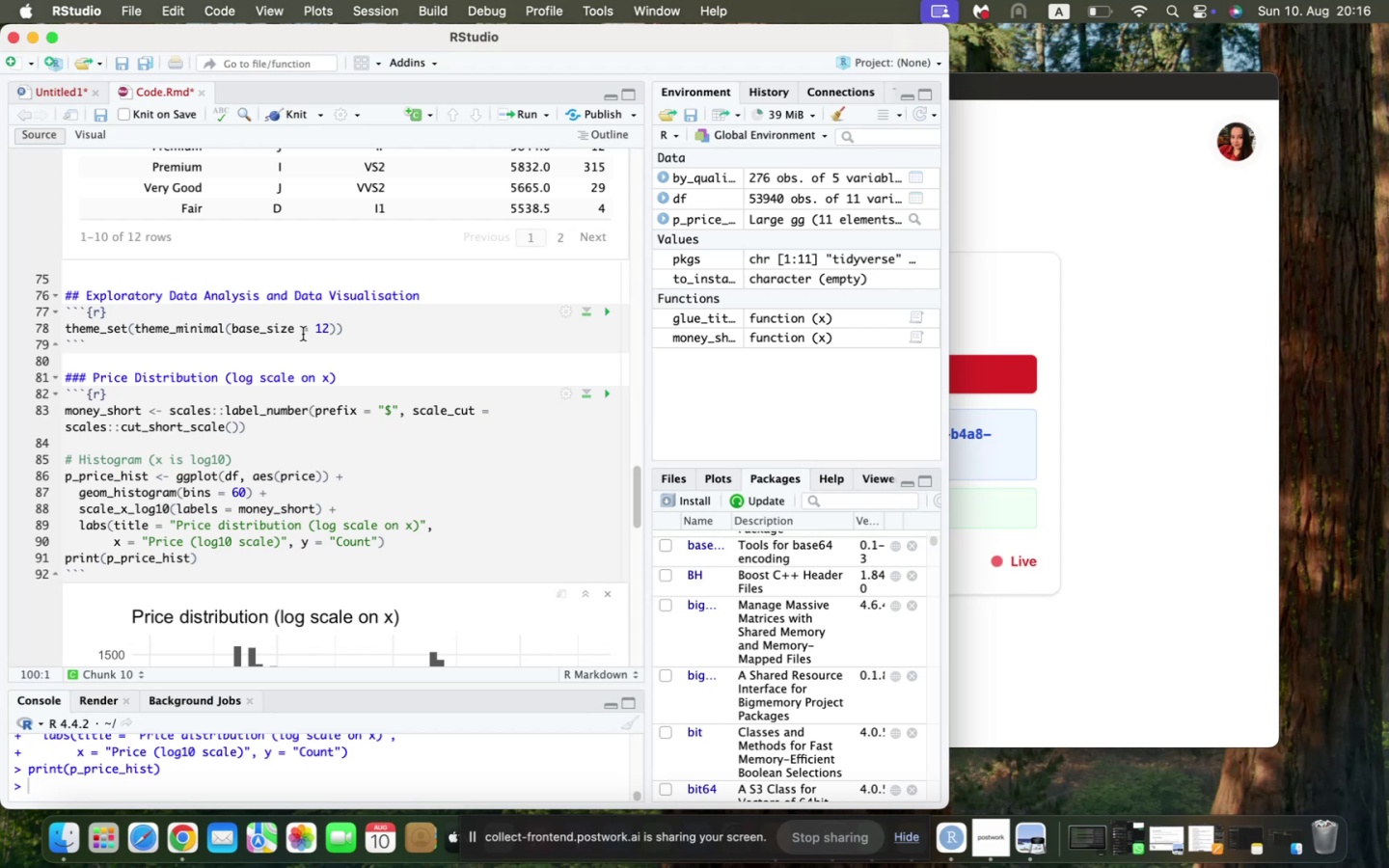 
scroll: coordinate [303, 334], scroll_direction: down, amount: 53.0
 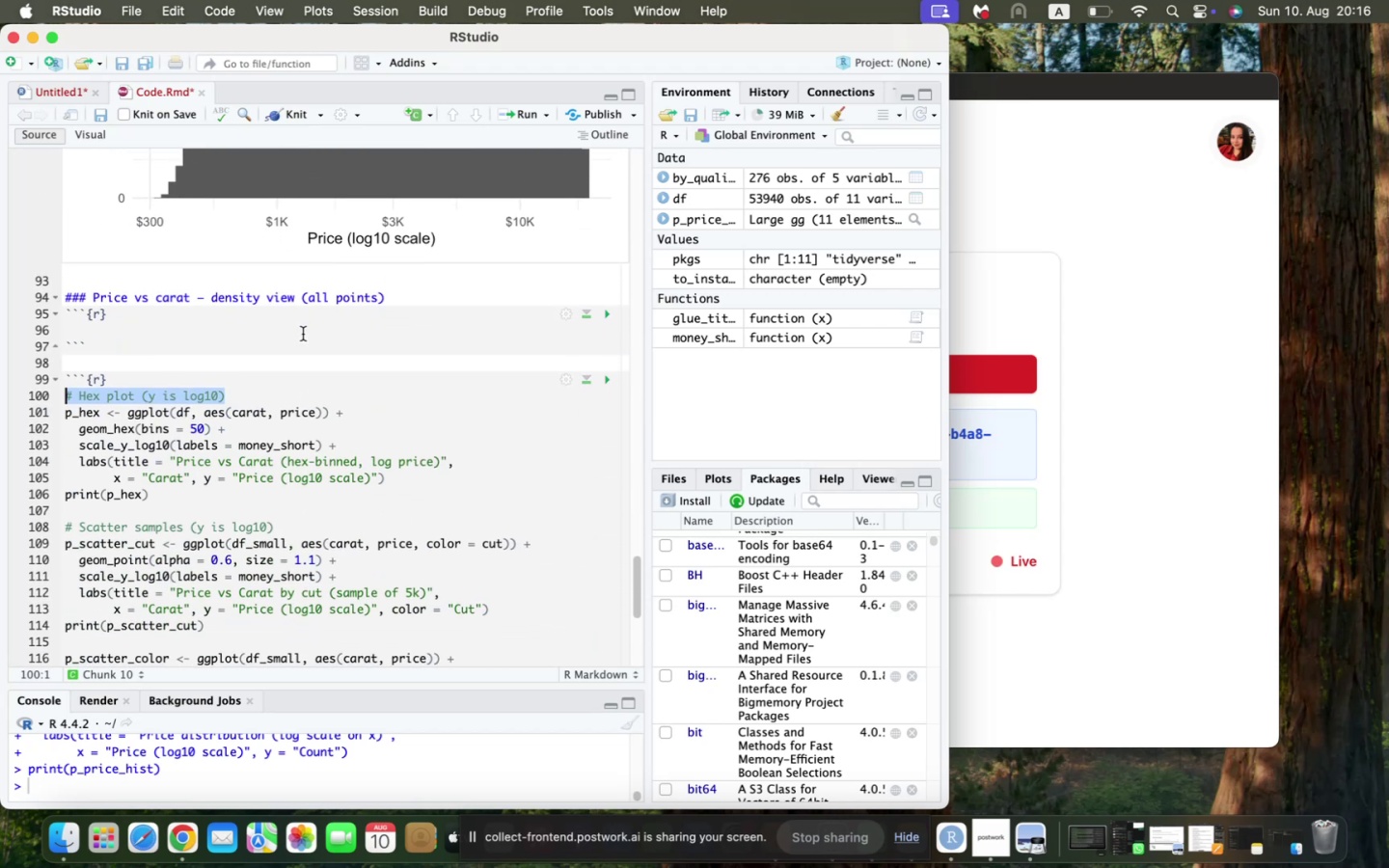 
key(Backspace)
 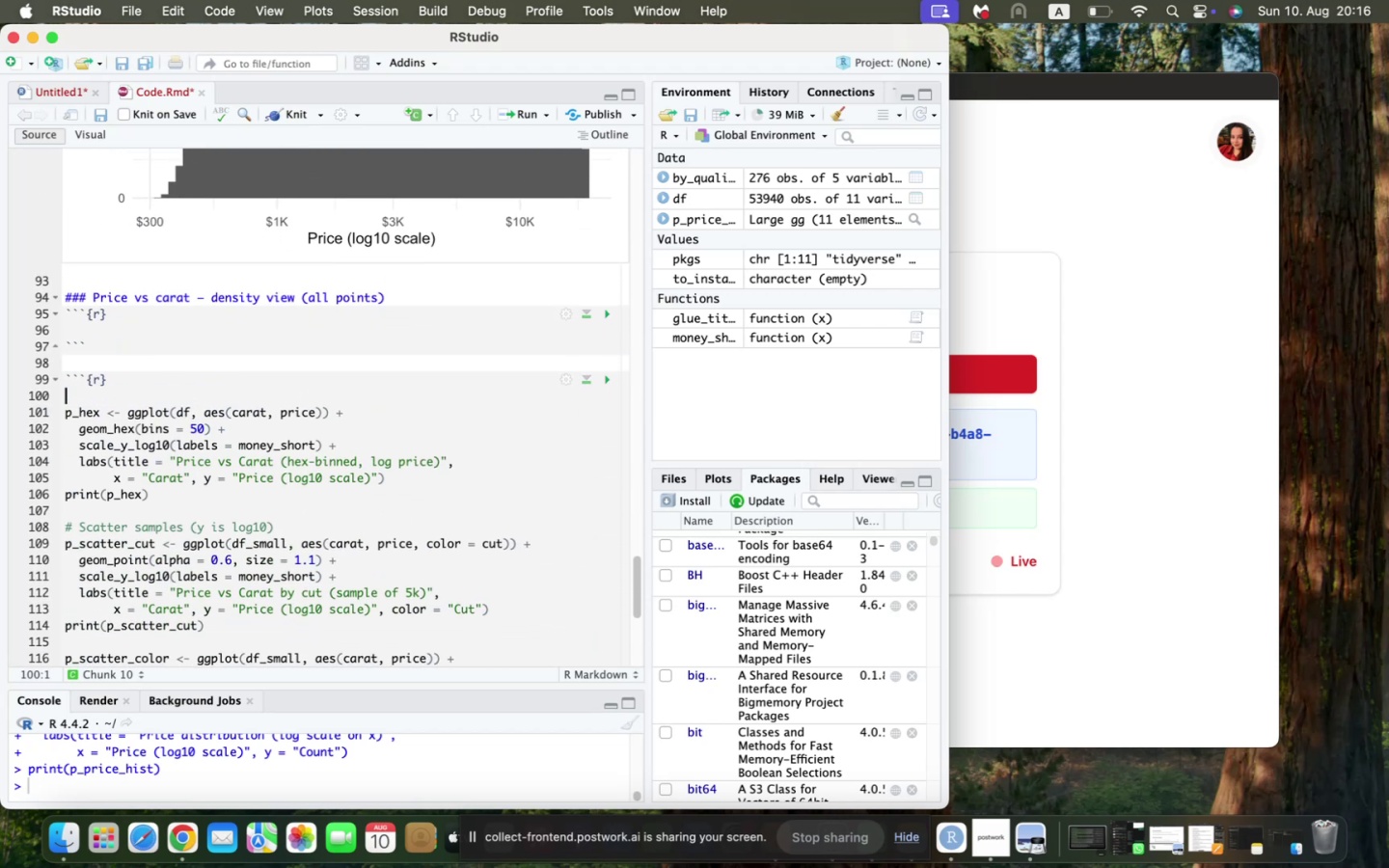 
key(Backspace)
 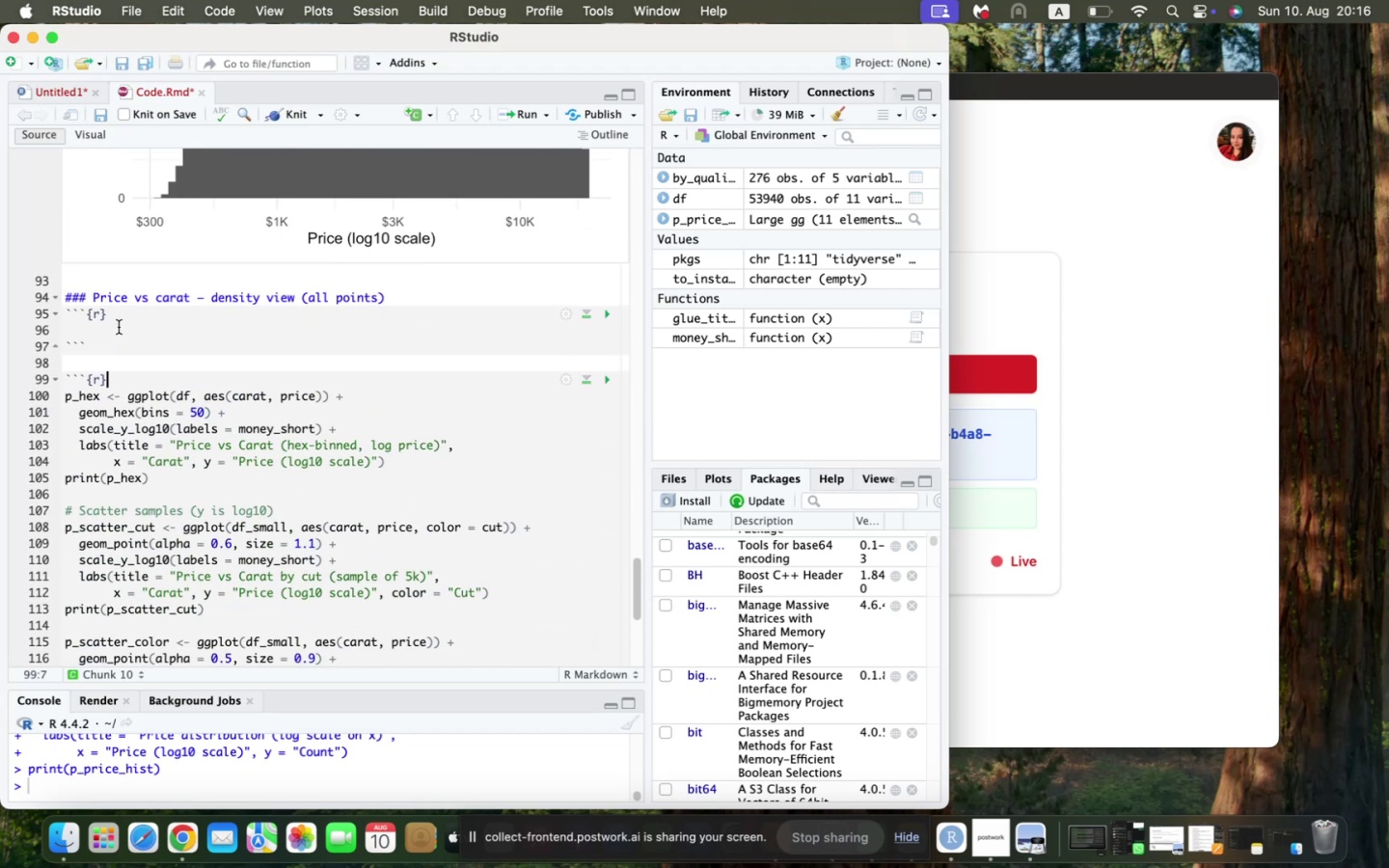 
left_click([115, 333])
 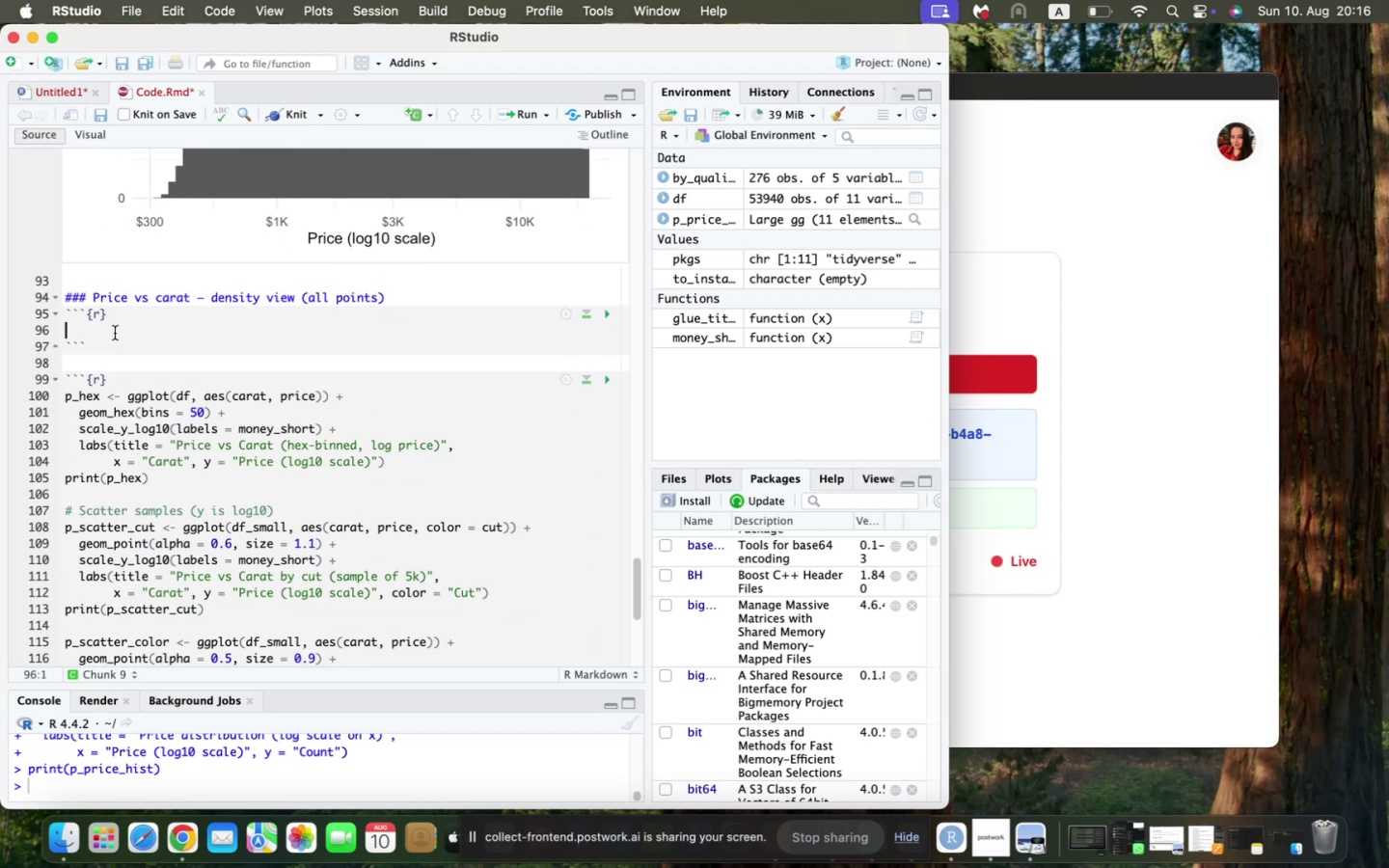 
type(p_hex <- ggplot(df, e)
key(Backspace)
type(aes(carat, price)
 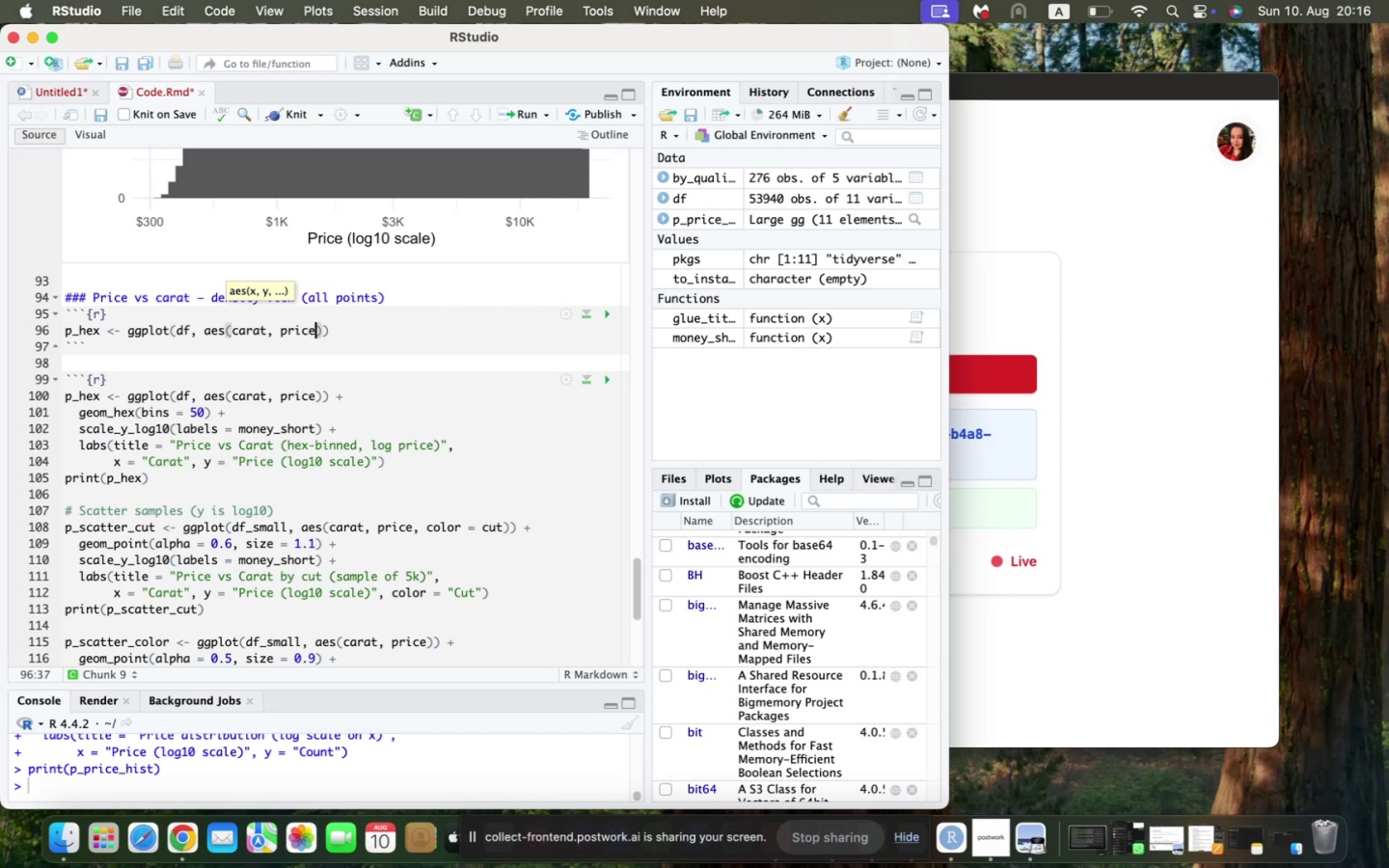 
 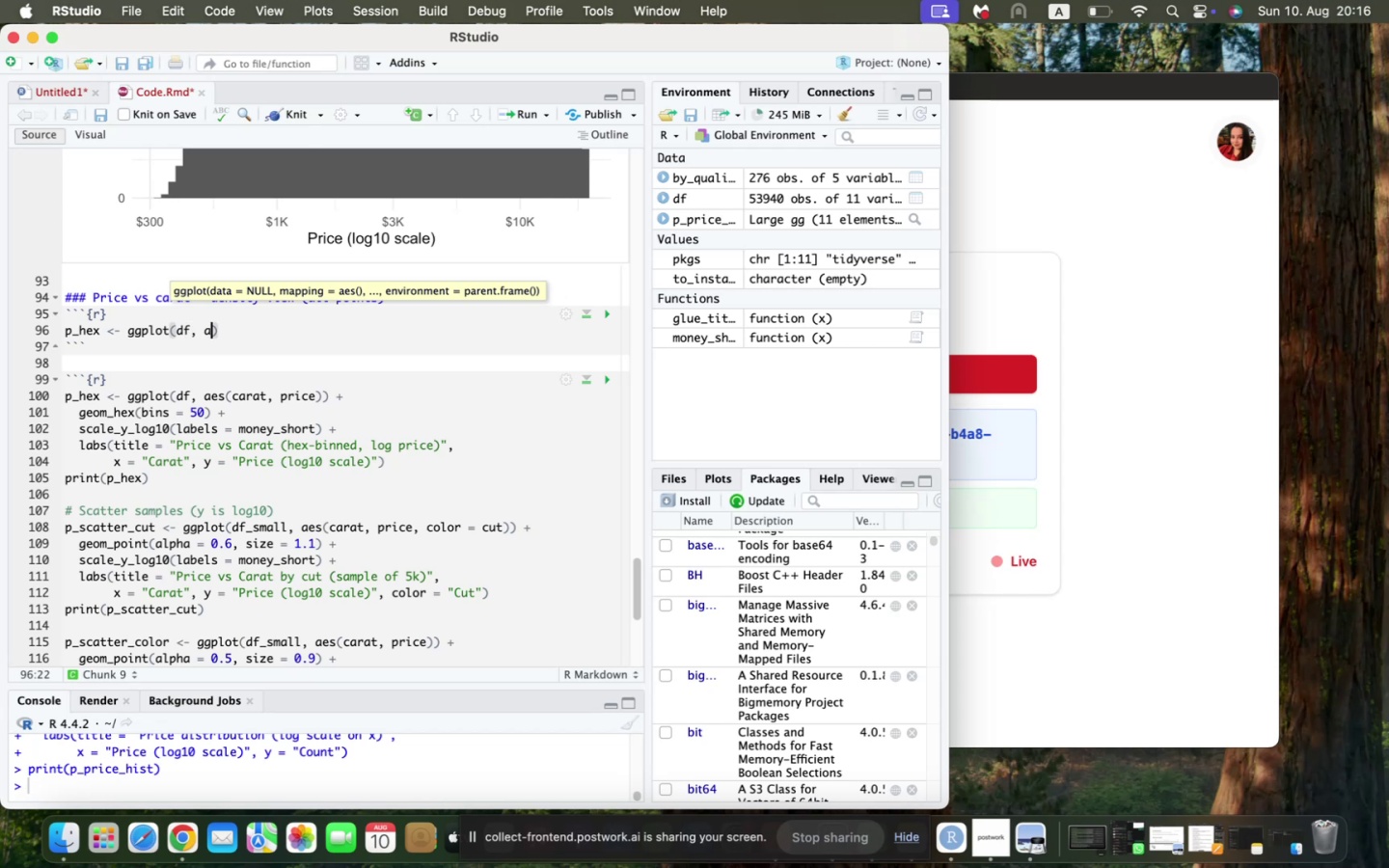 
key(ArrowRight)
 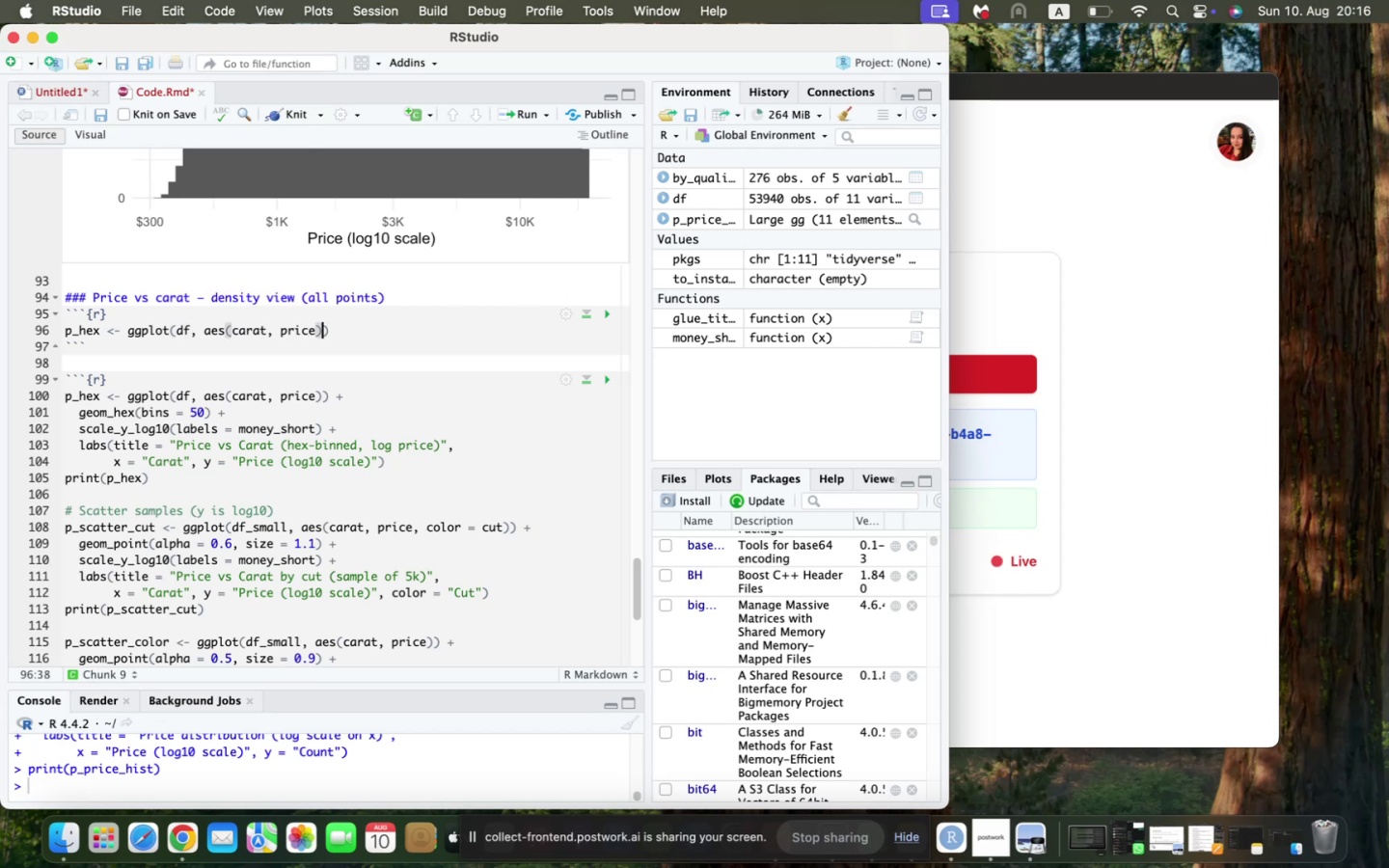 
key(ArrowRight)
 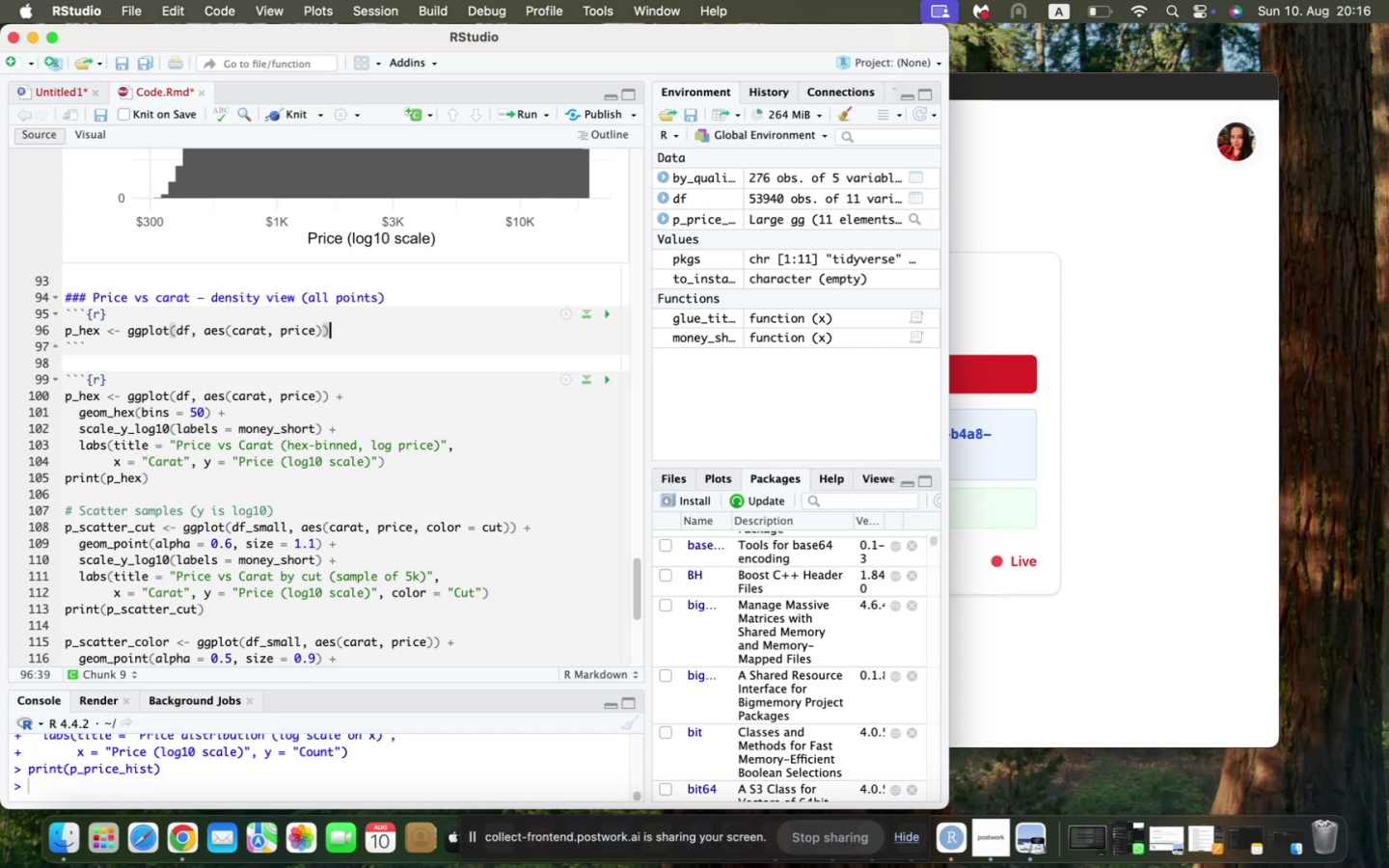 
key(Space)
 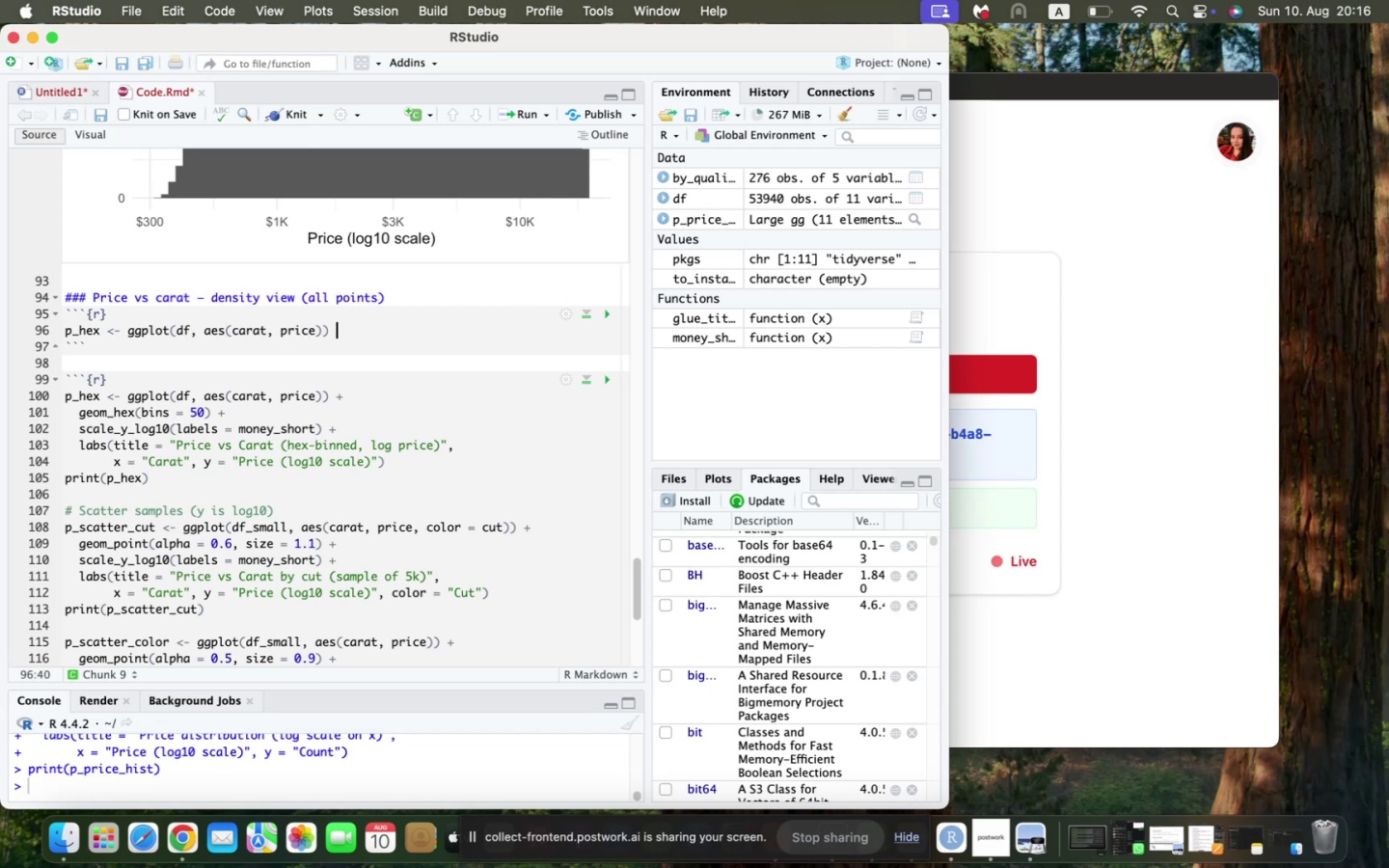 
key(Shift+ShiftLeft)
 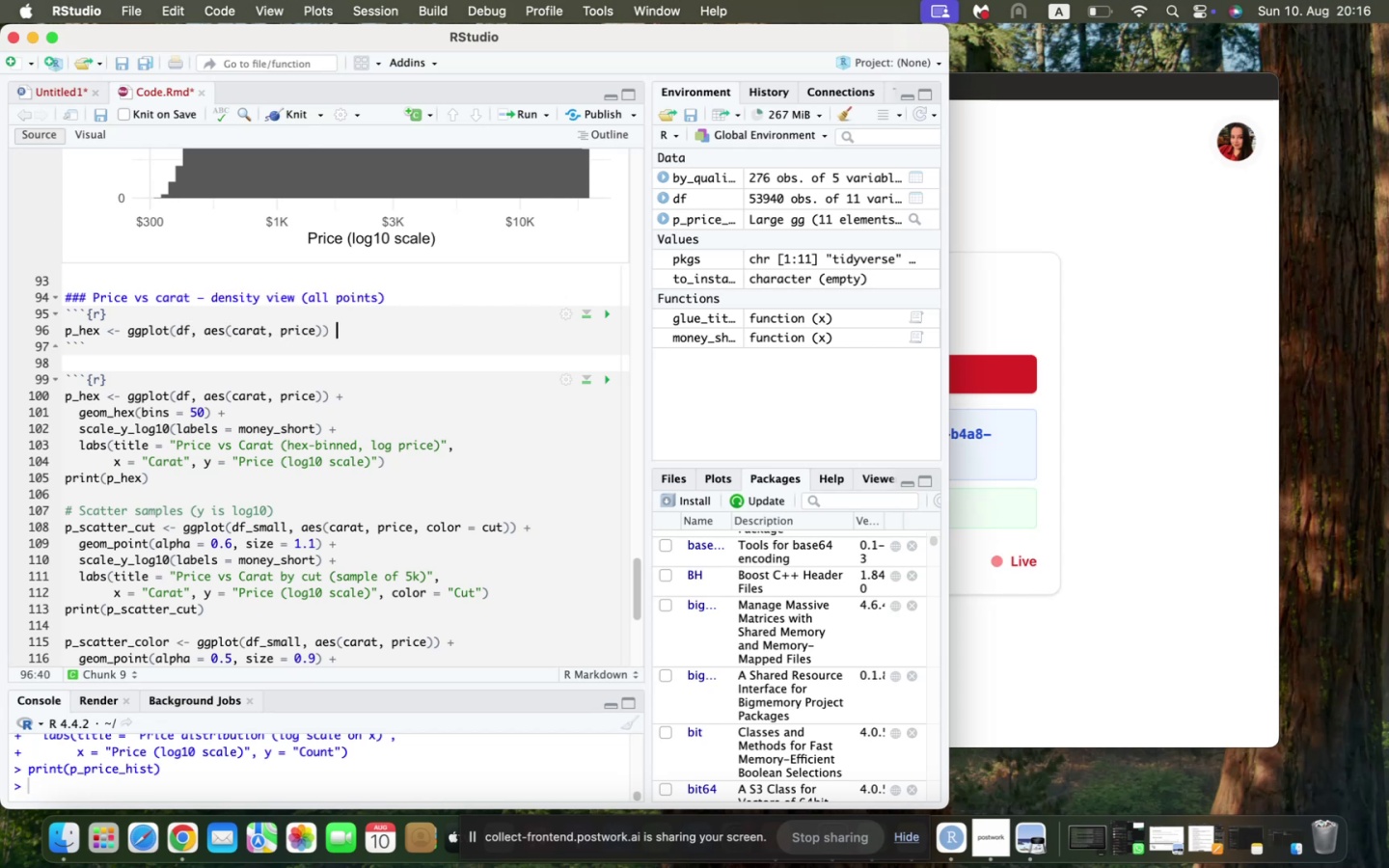 
key(Shift+Equal)
 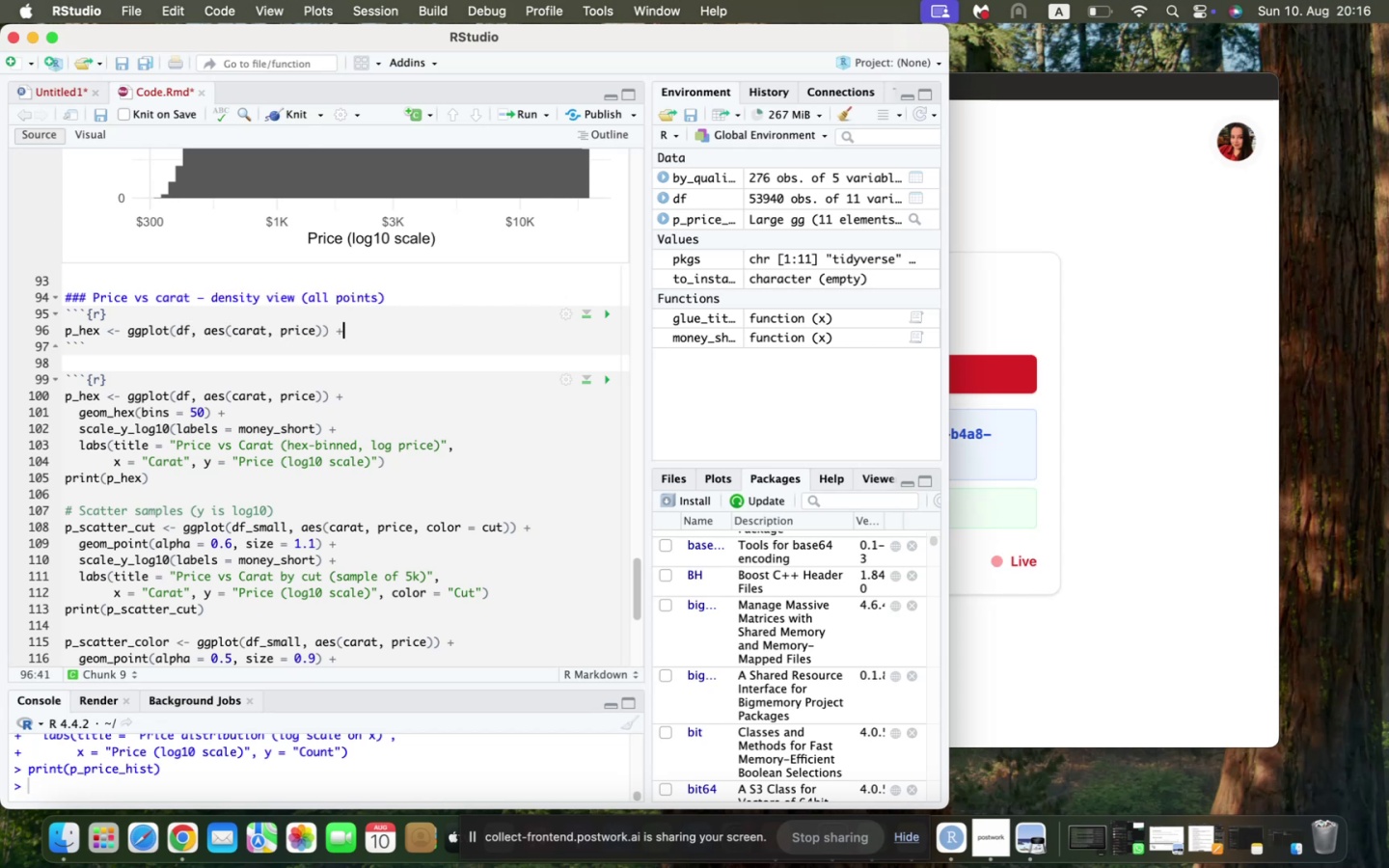 
key(Space)
 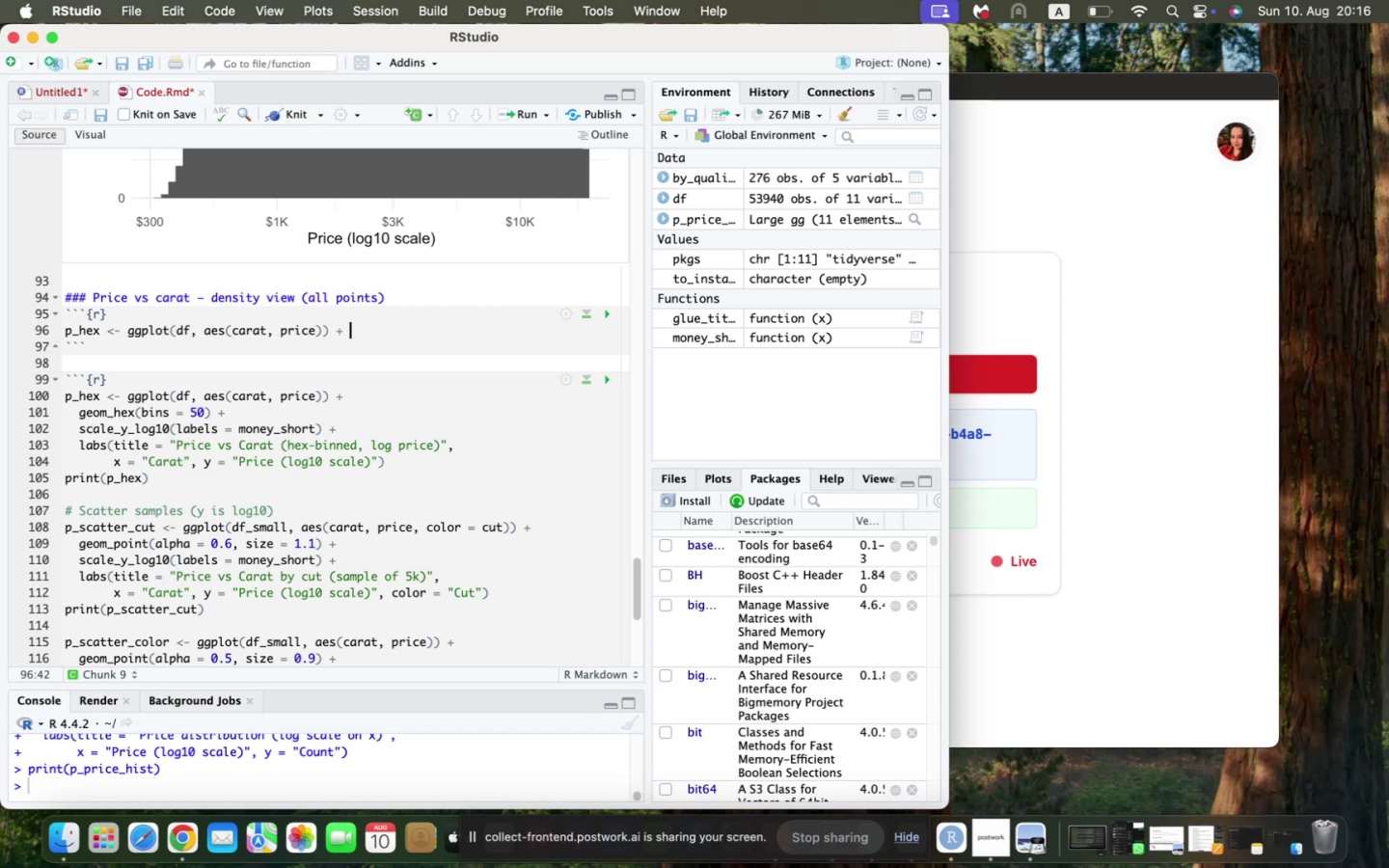 
key(Enter)
 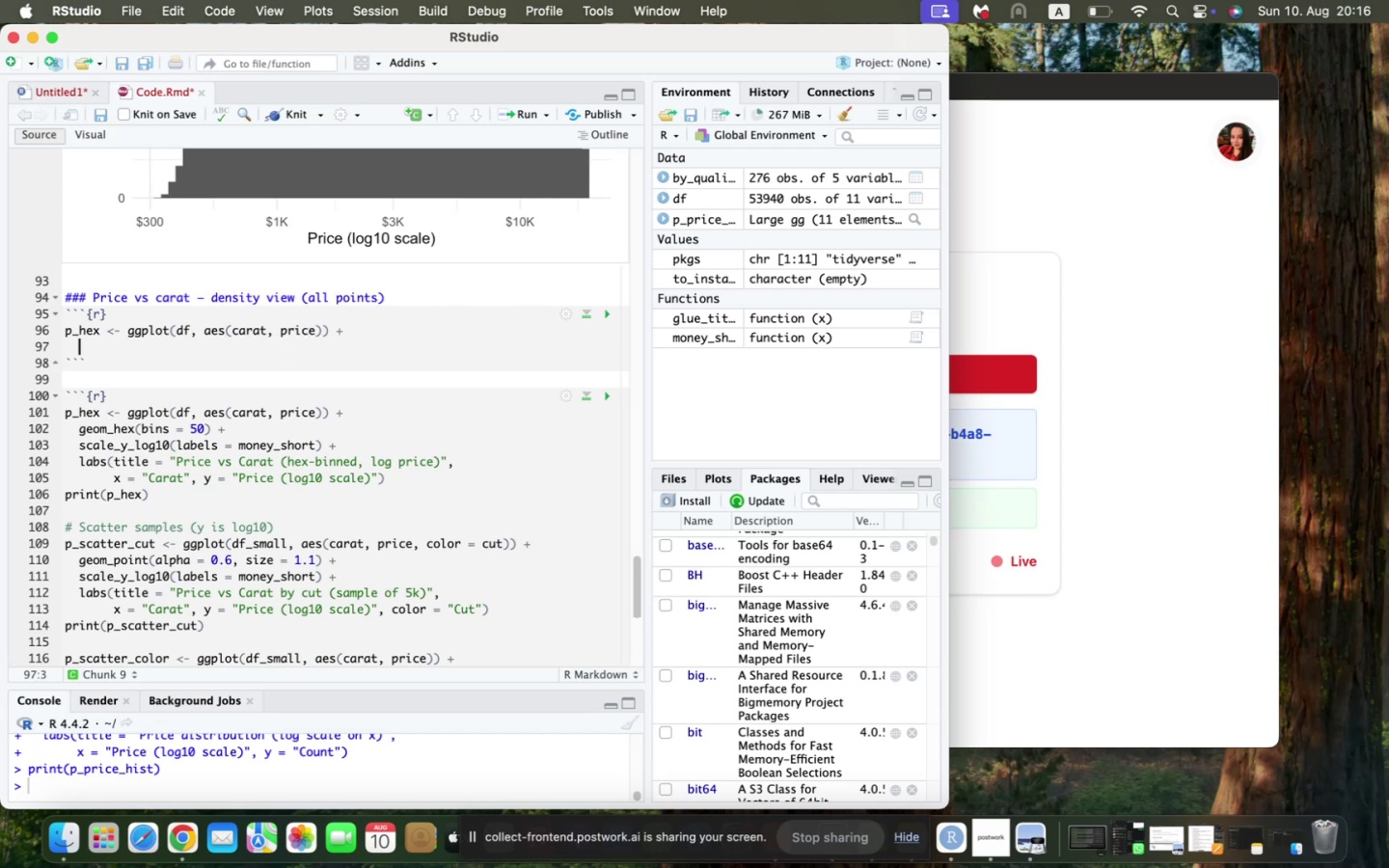 
type(gro)
key(Backspace)
type(e)
key(Backspace)
key(Backspace)
type(eom_h)
 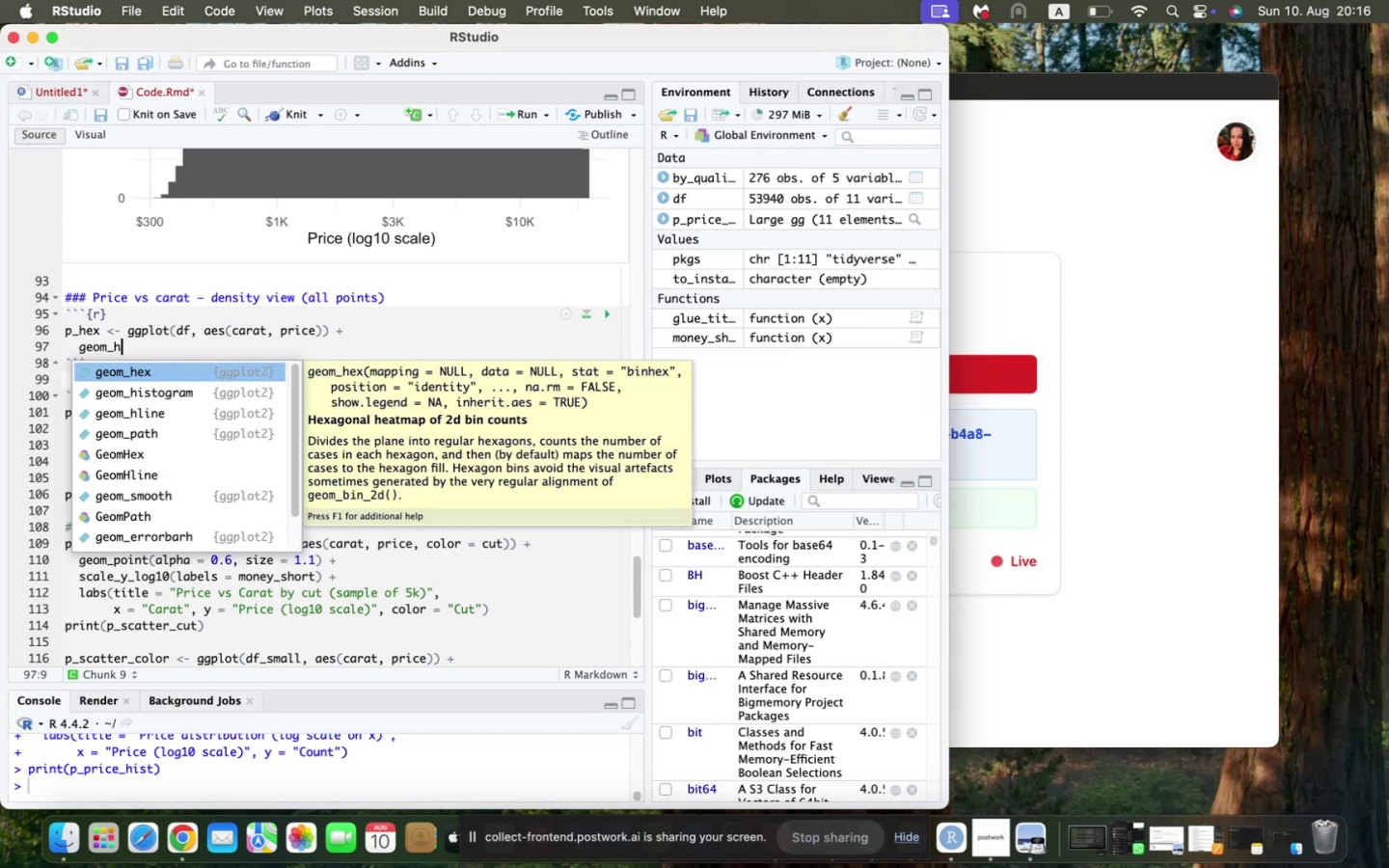 
key(Enter)
 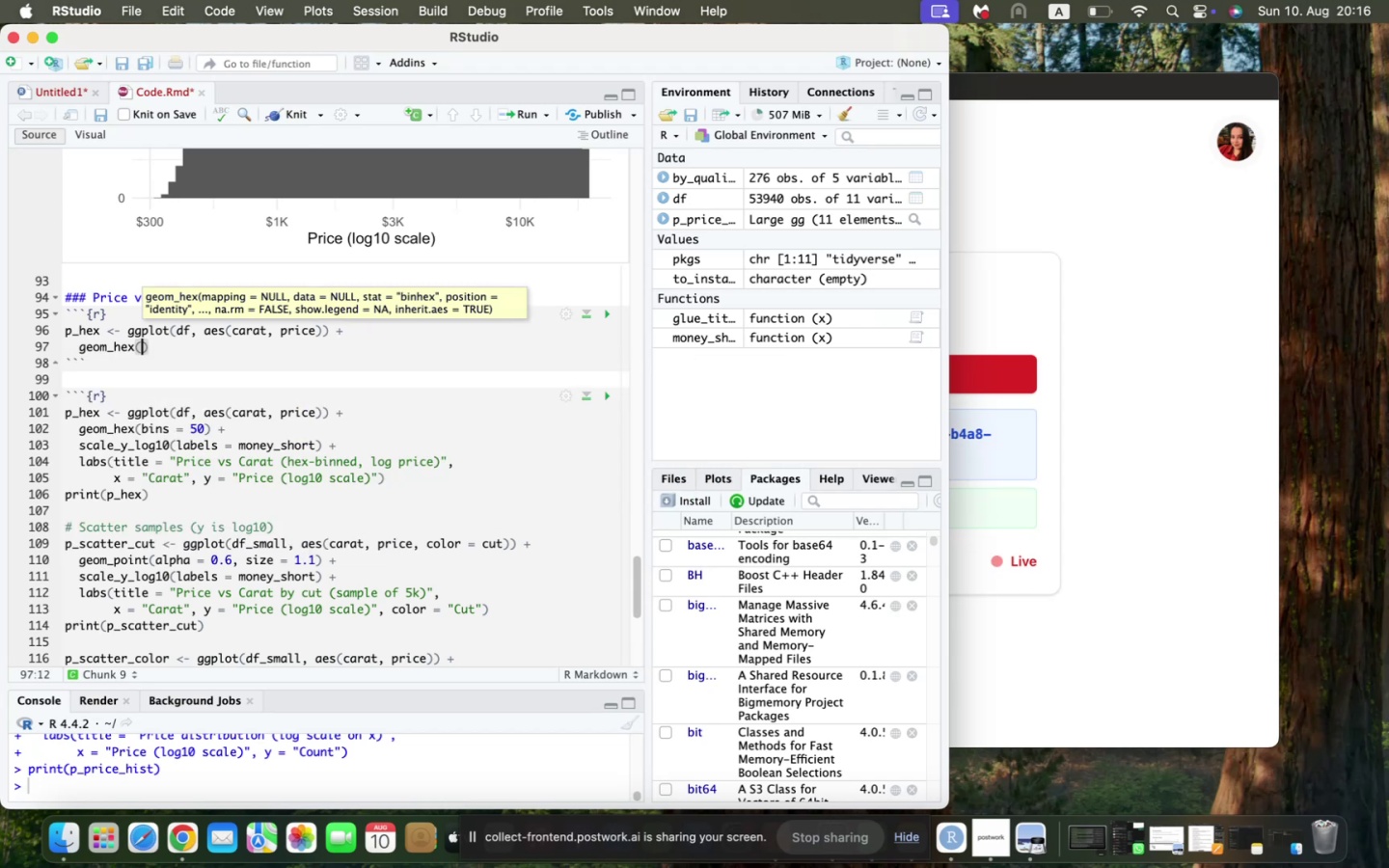 
type(gin)
key(Backspace)
key(Backspace)
key(Backspace)
type(bins = 50)
 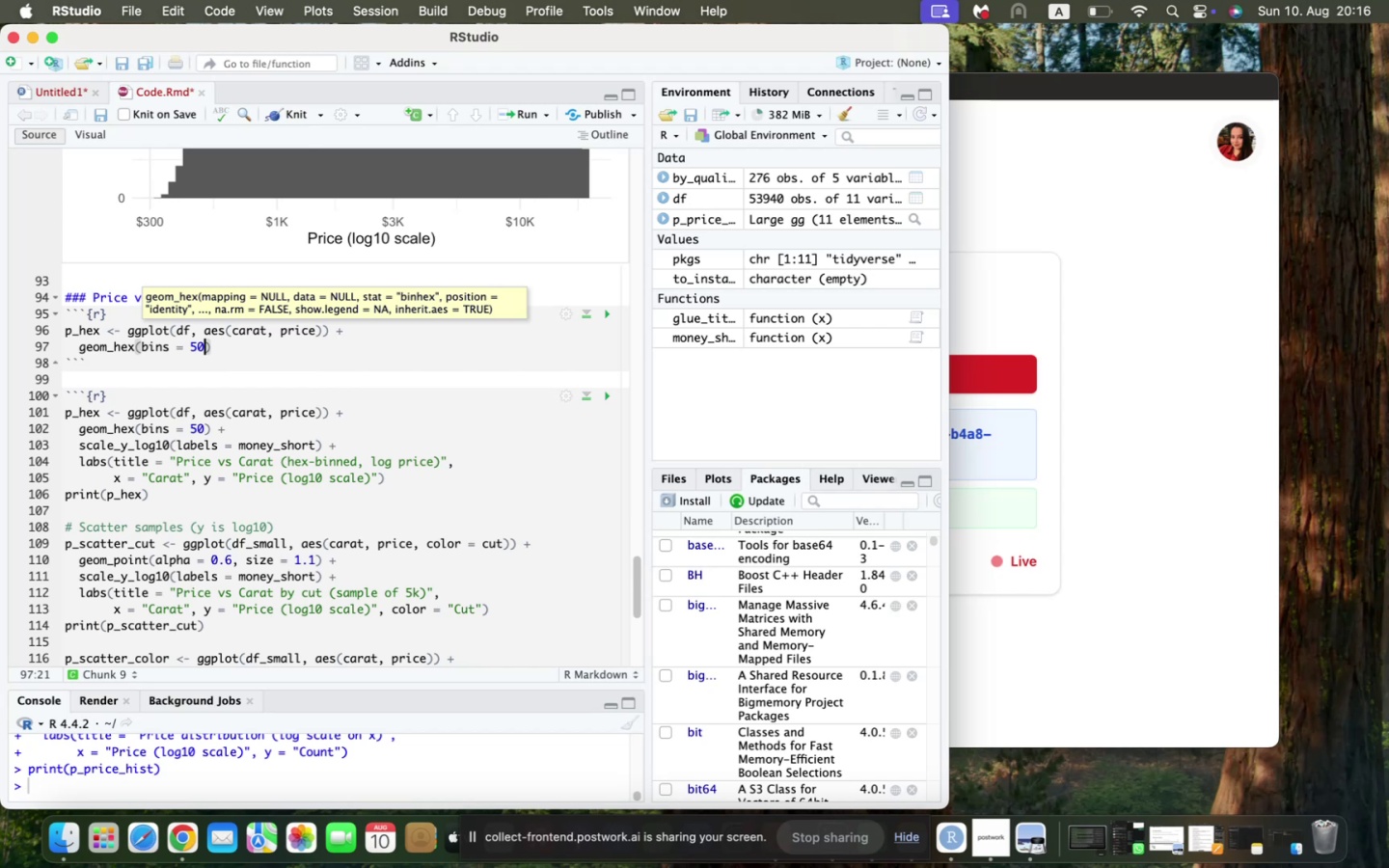 
key(ArrowRight)
 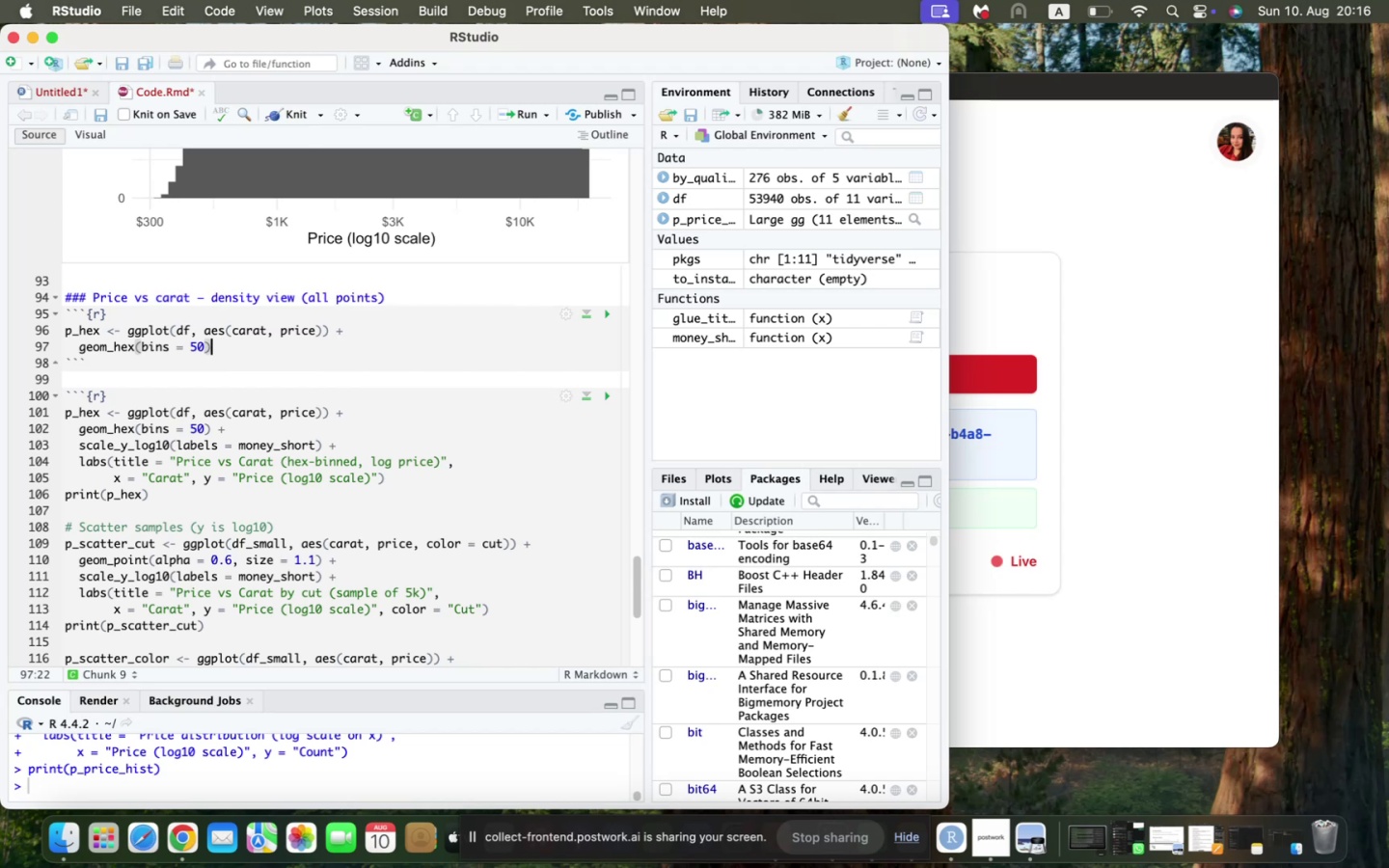 
key(Space)
 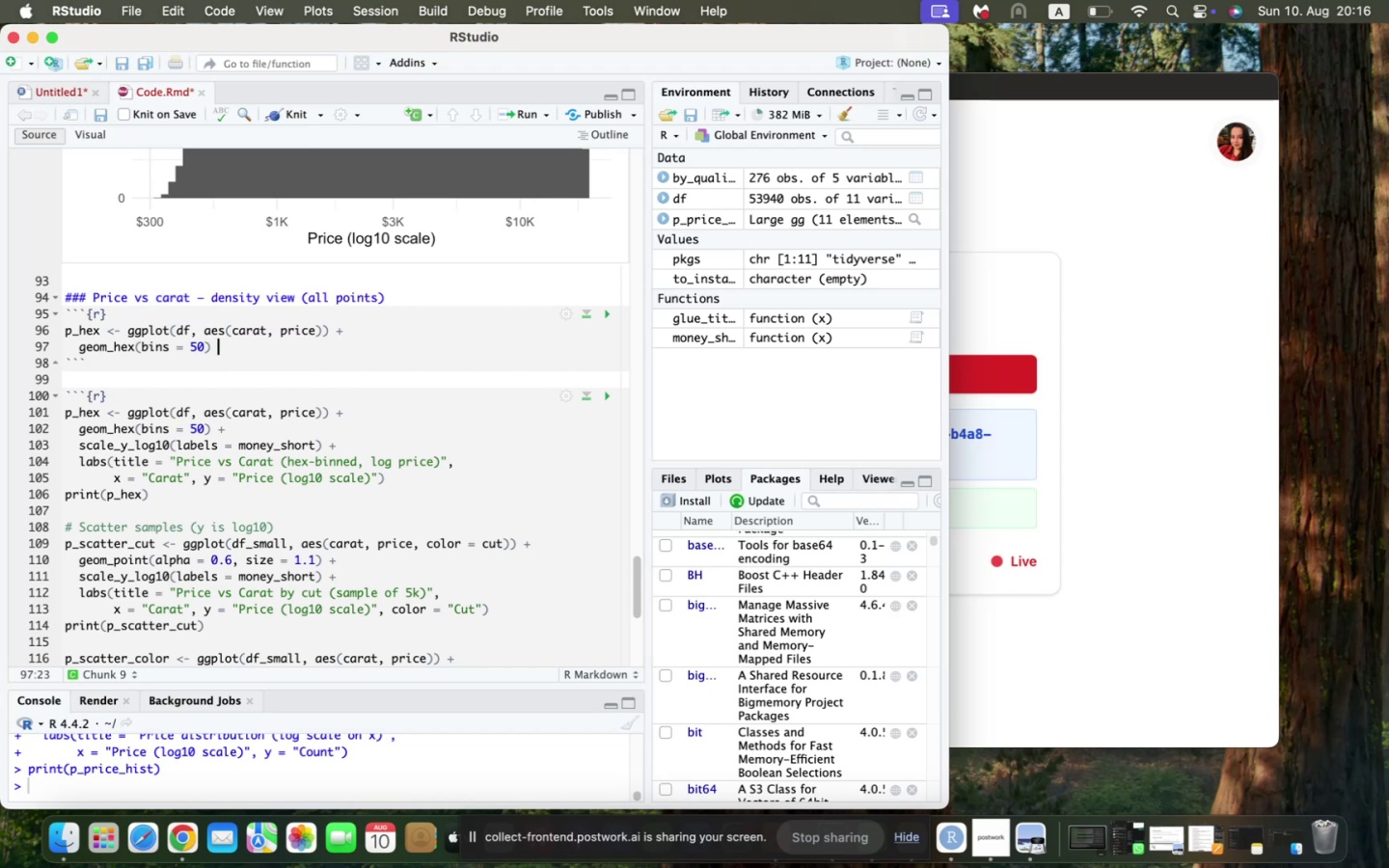 
key(Shift+ShiftLeft)
 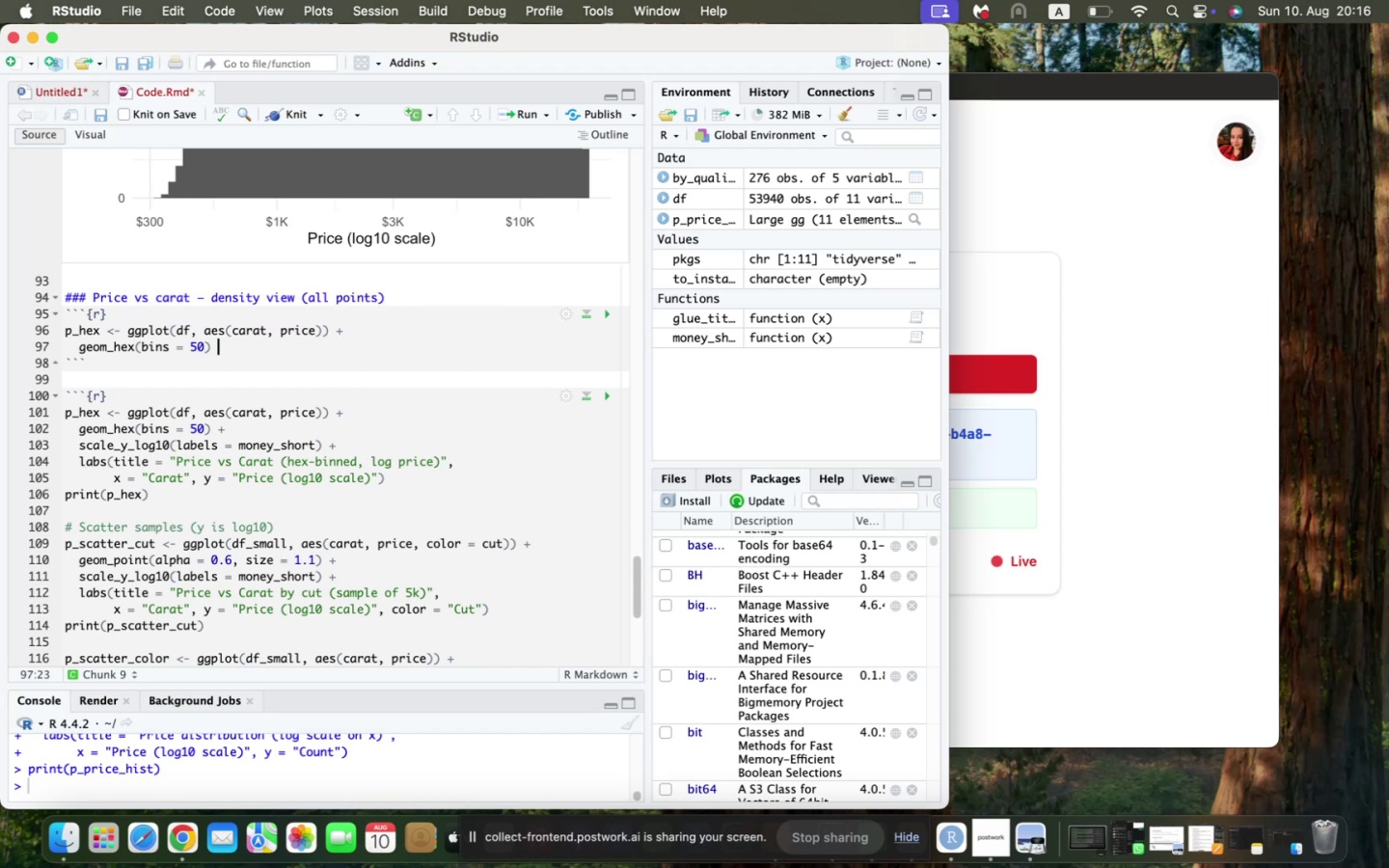 
key(Shift+Equal)
 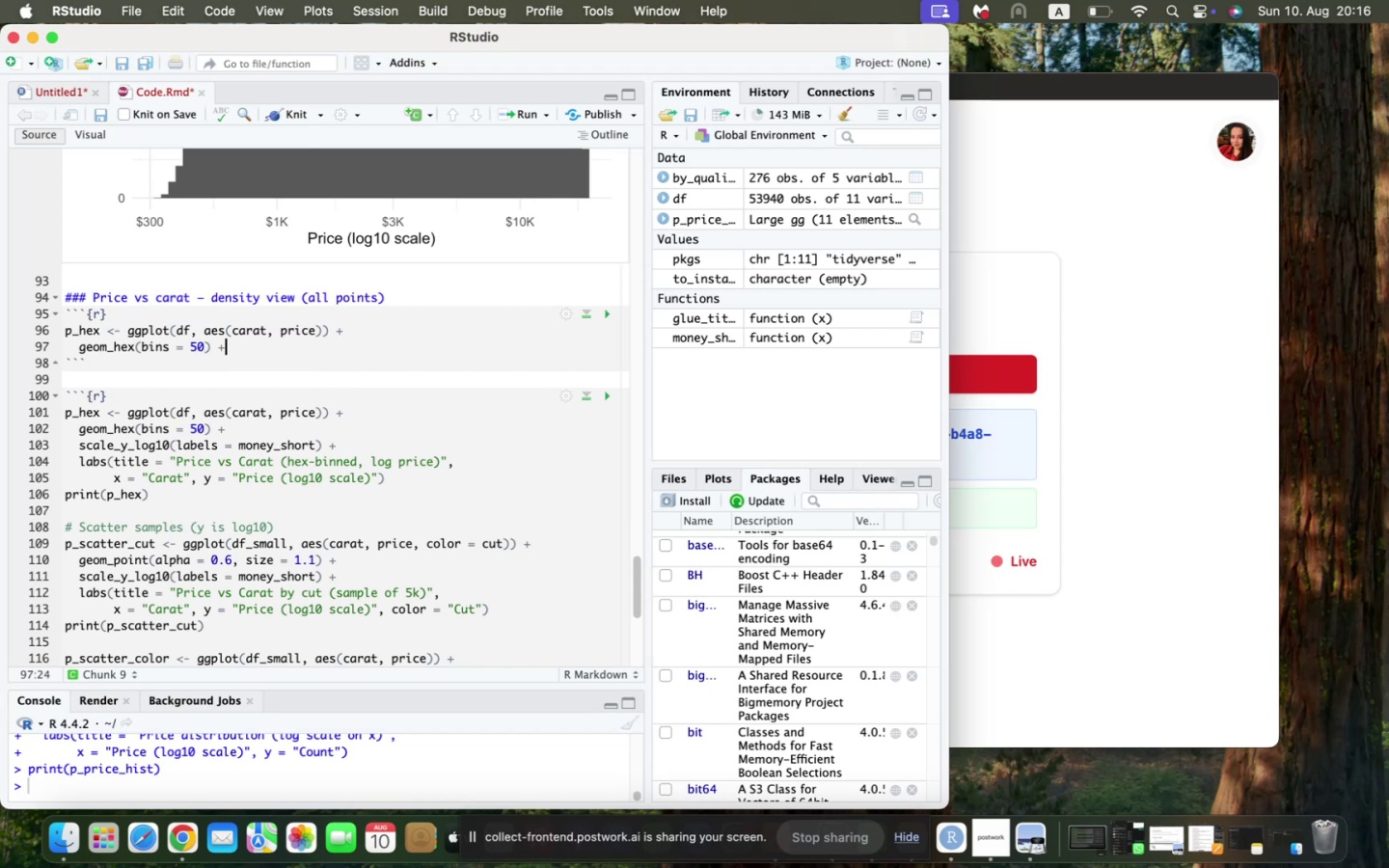 
key(Enter)
 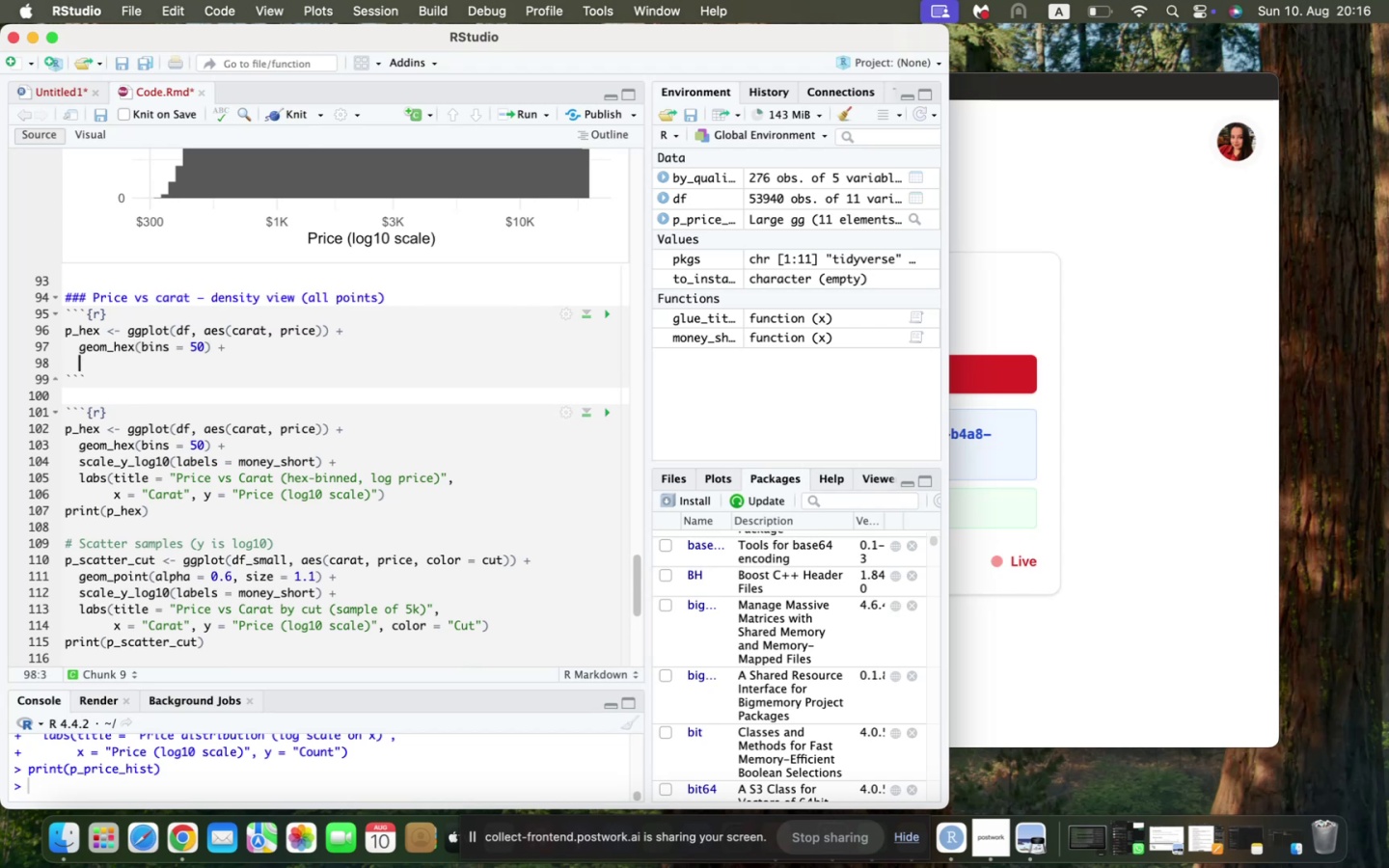 